 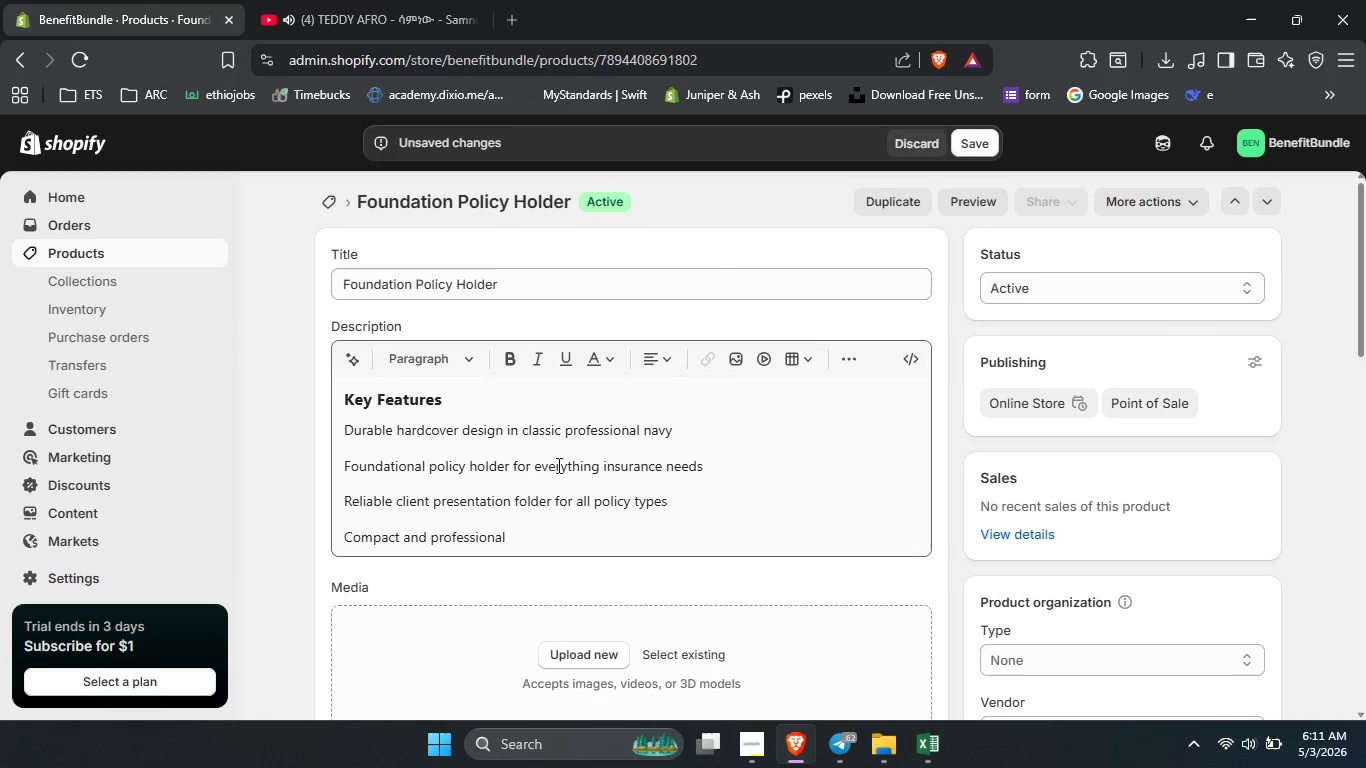 
left_click([549, 506])
 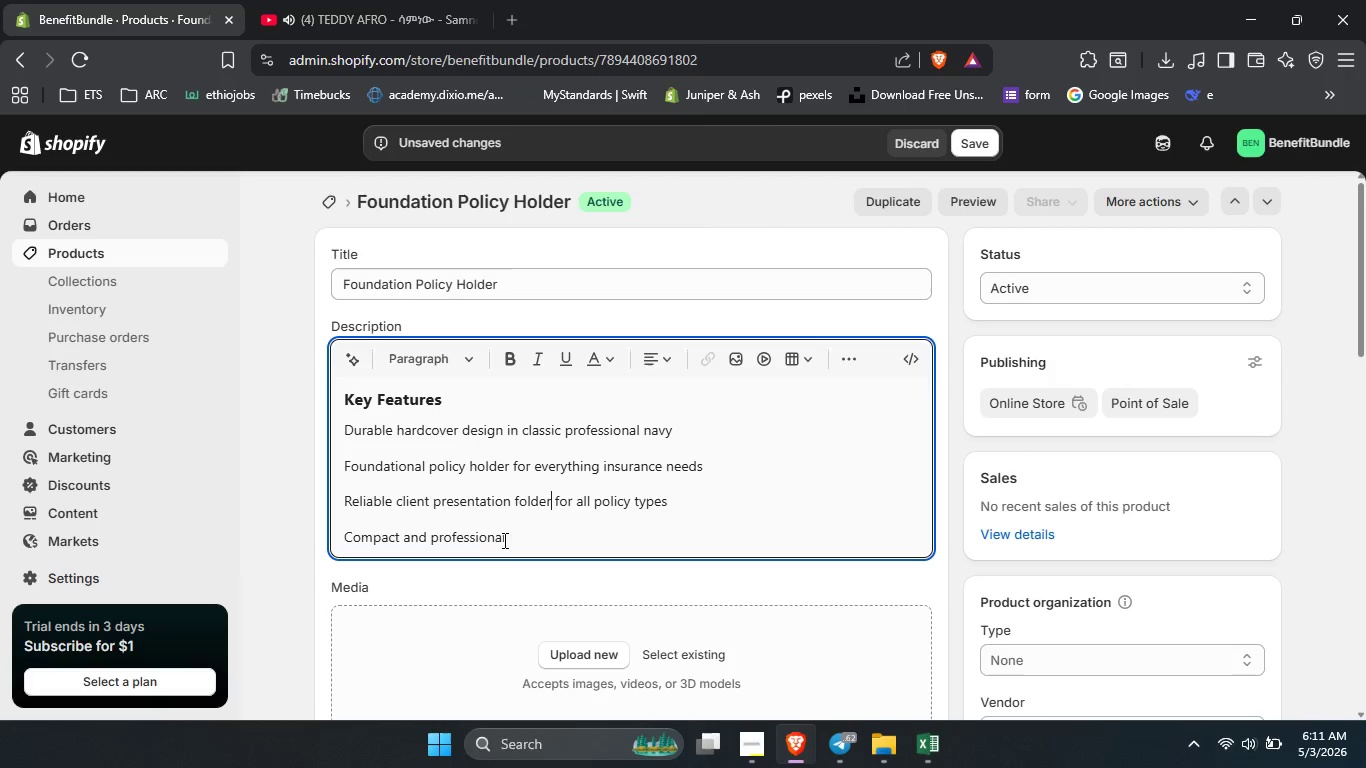 
left_click_drag(start_coordinate=[513, 540], to_coordinate=[321, 431])
 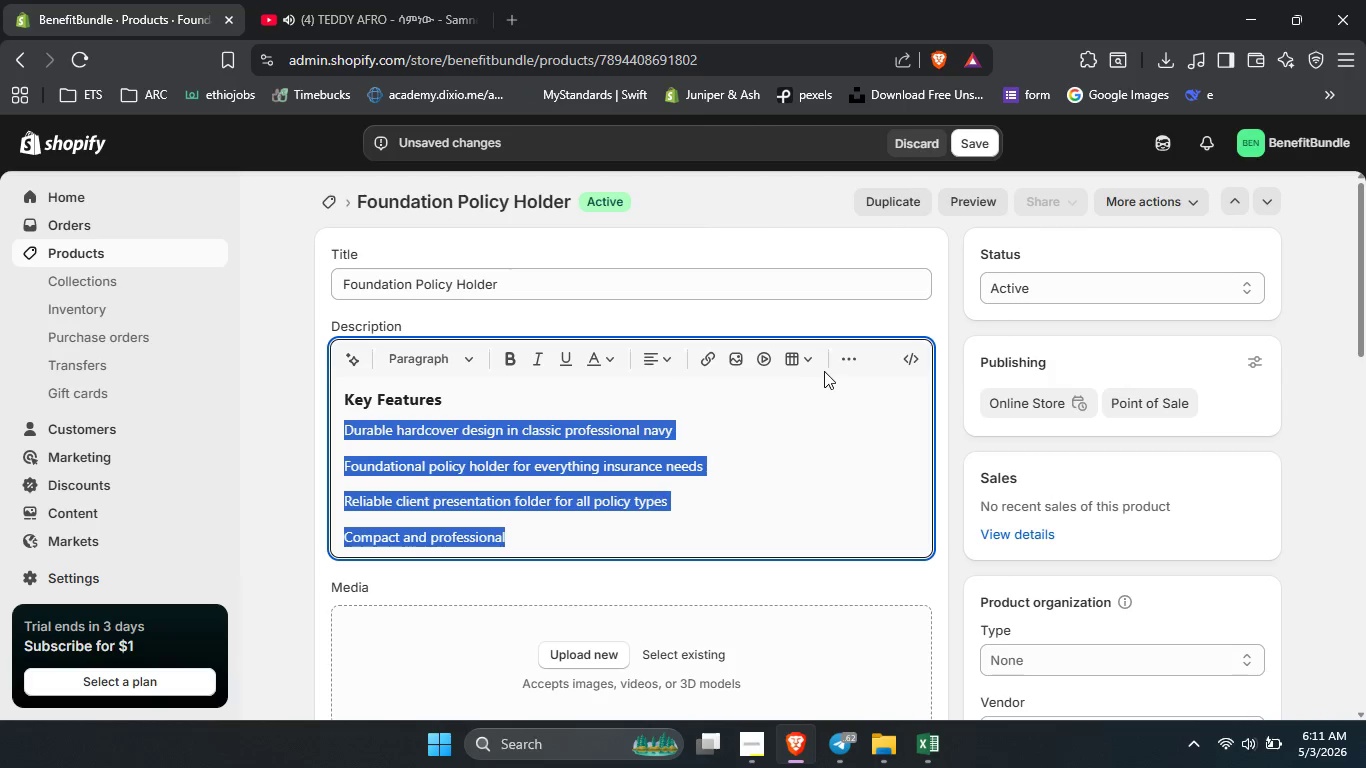 
left_click([850, 361])
 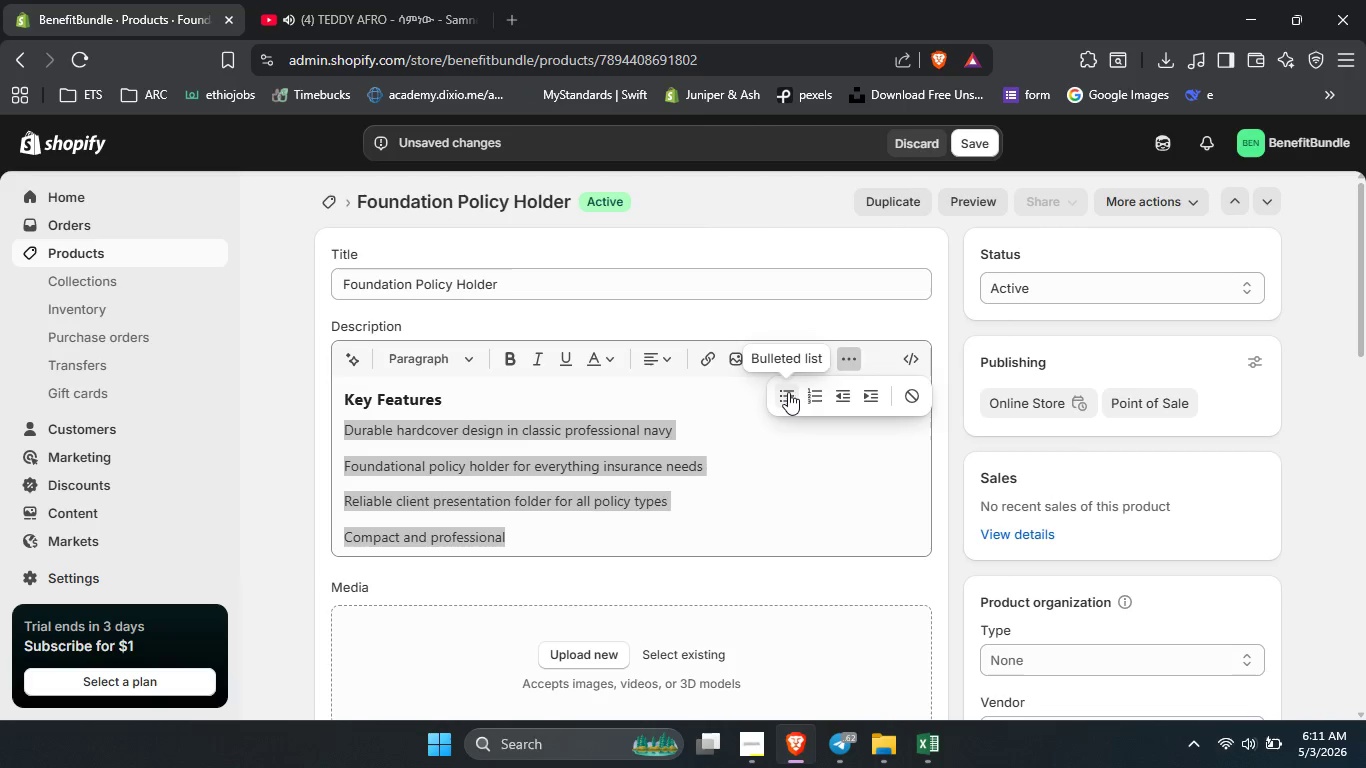 
left_click([786, 394])
 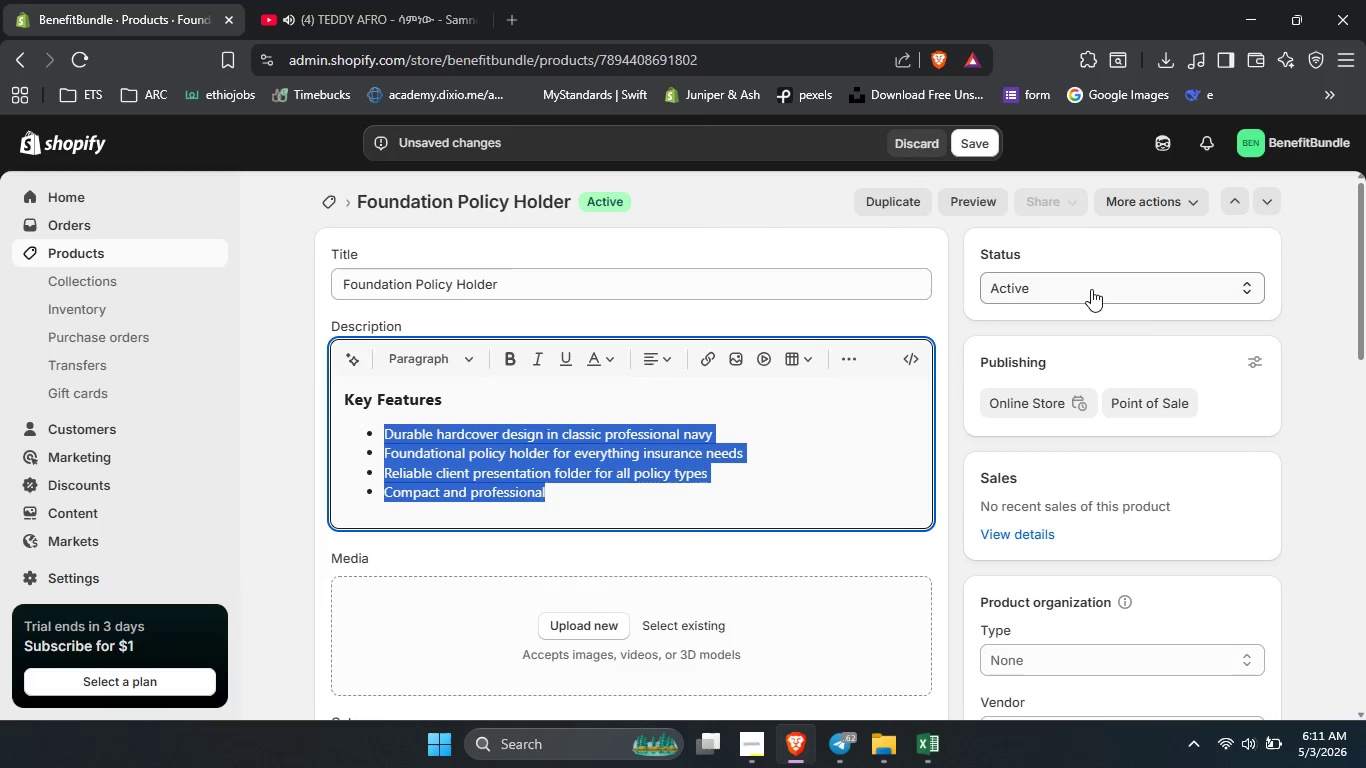 
scroll: coordinate [1158, 337], scroll_direction: down, amount: 2.0
 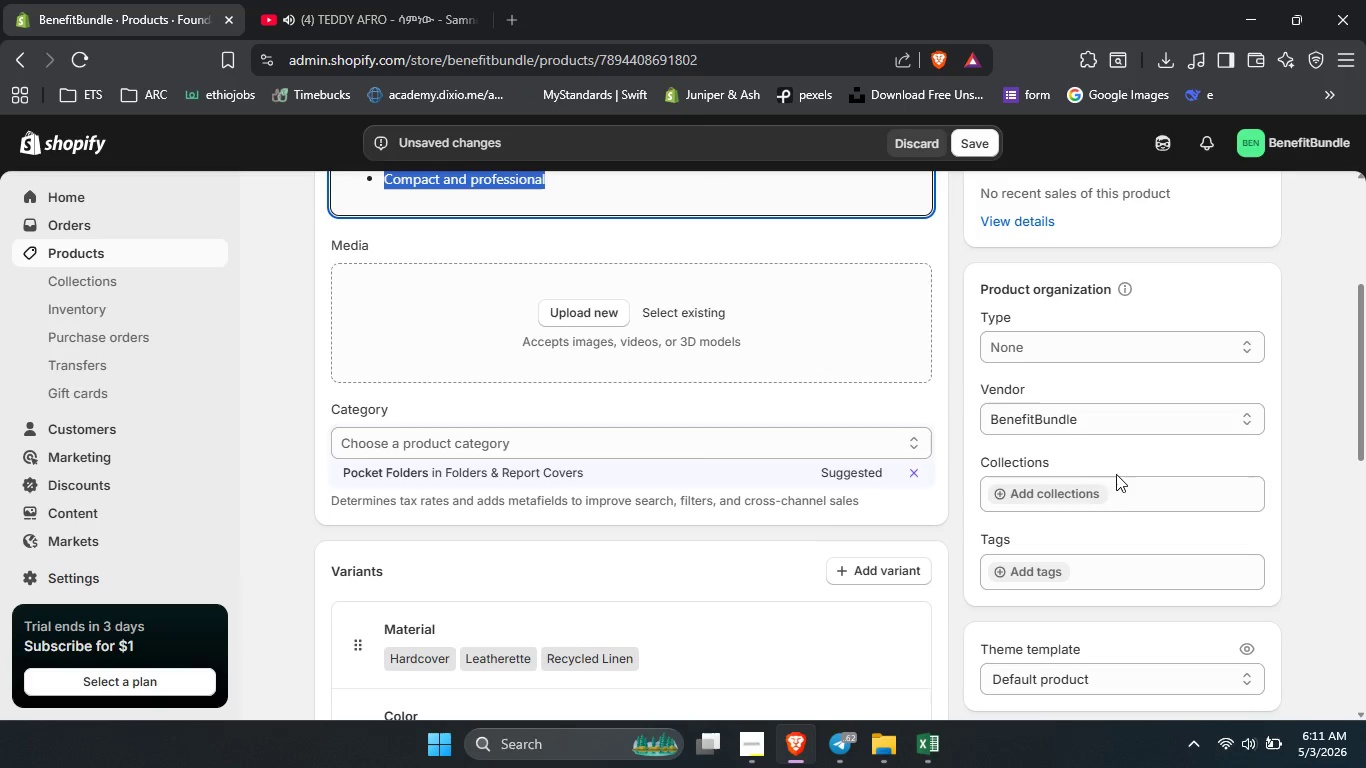 
left_click([1039, 350])
 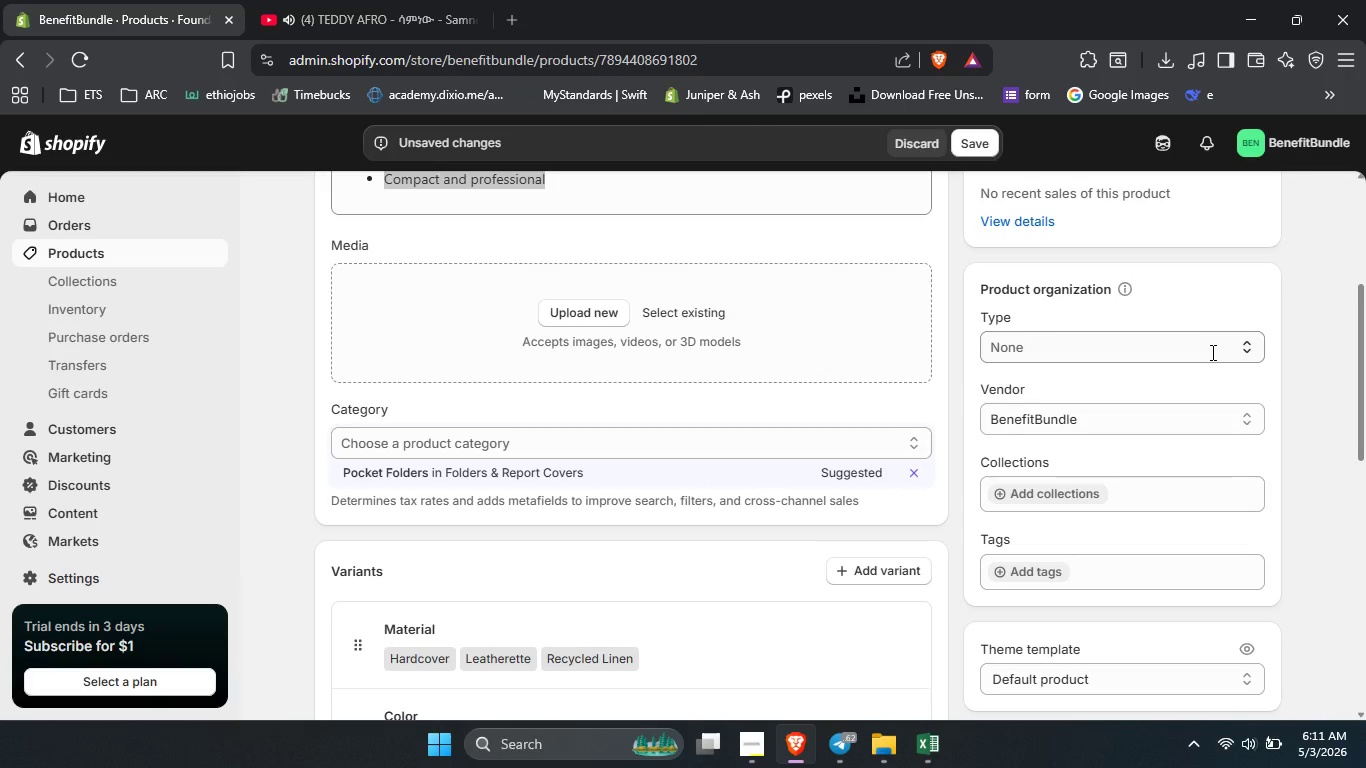 
wait(10.31)
 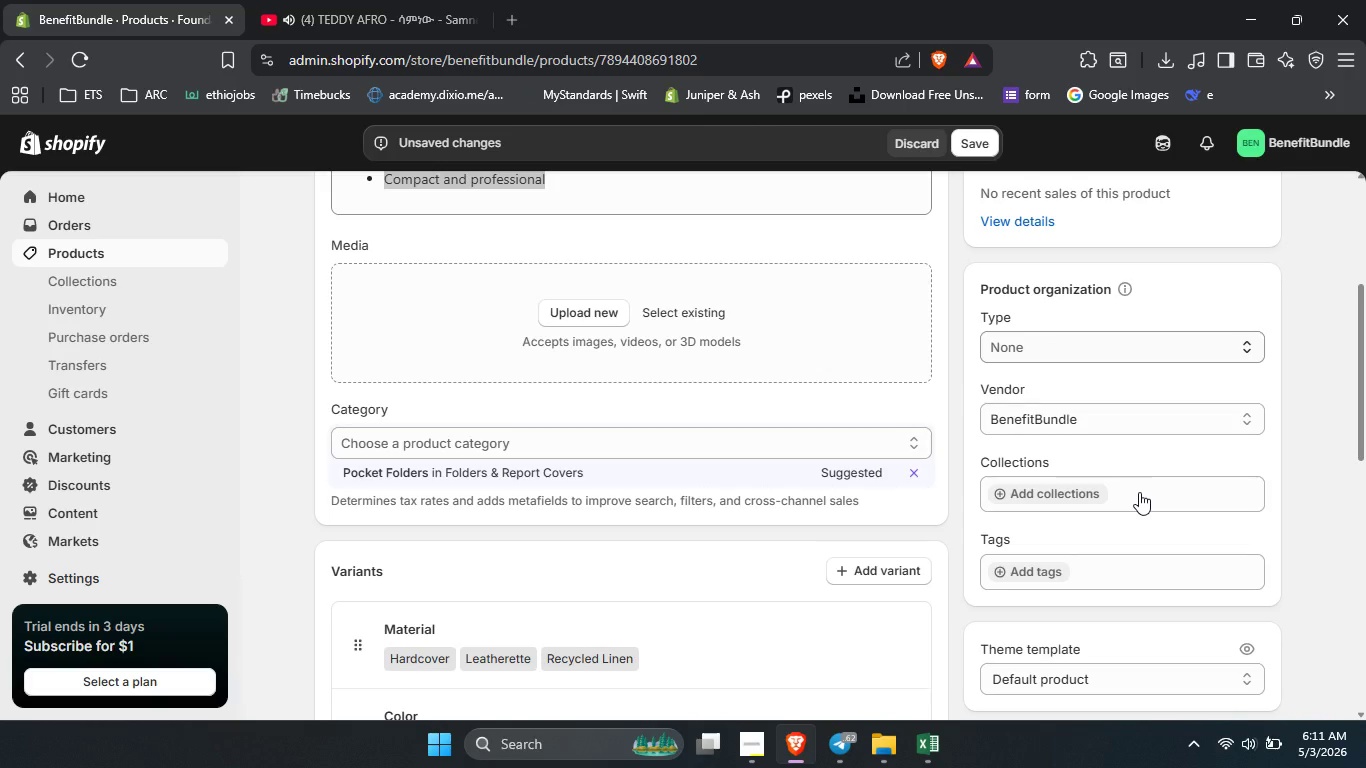 
left_click([1365, 744])
 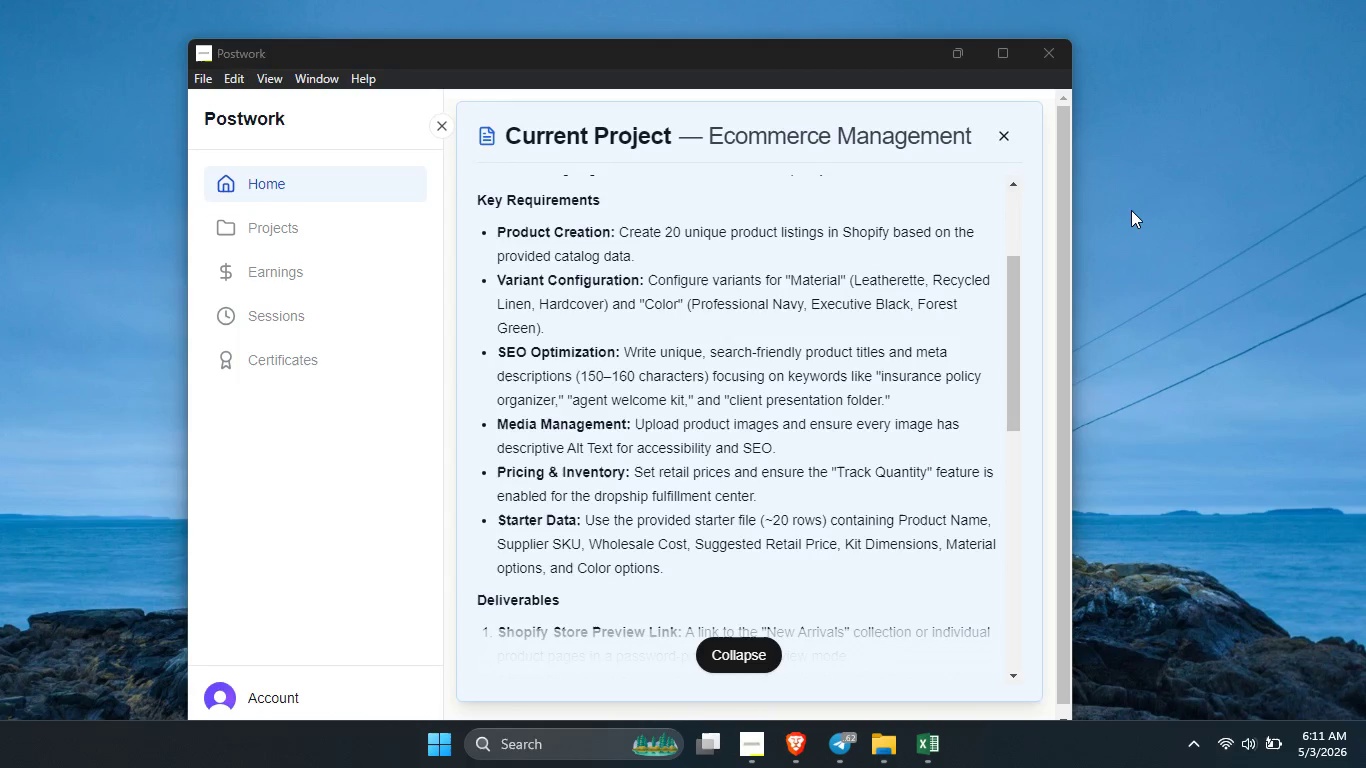 
right_click([1131, 210])
 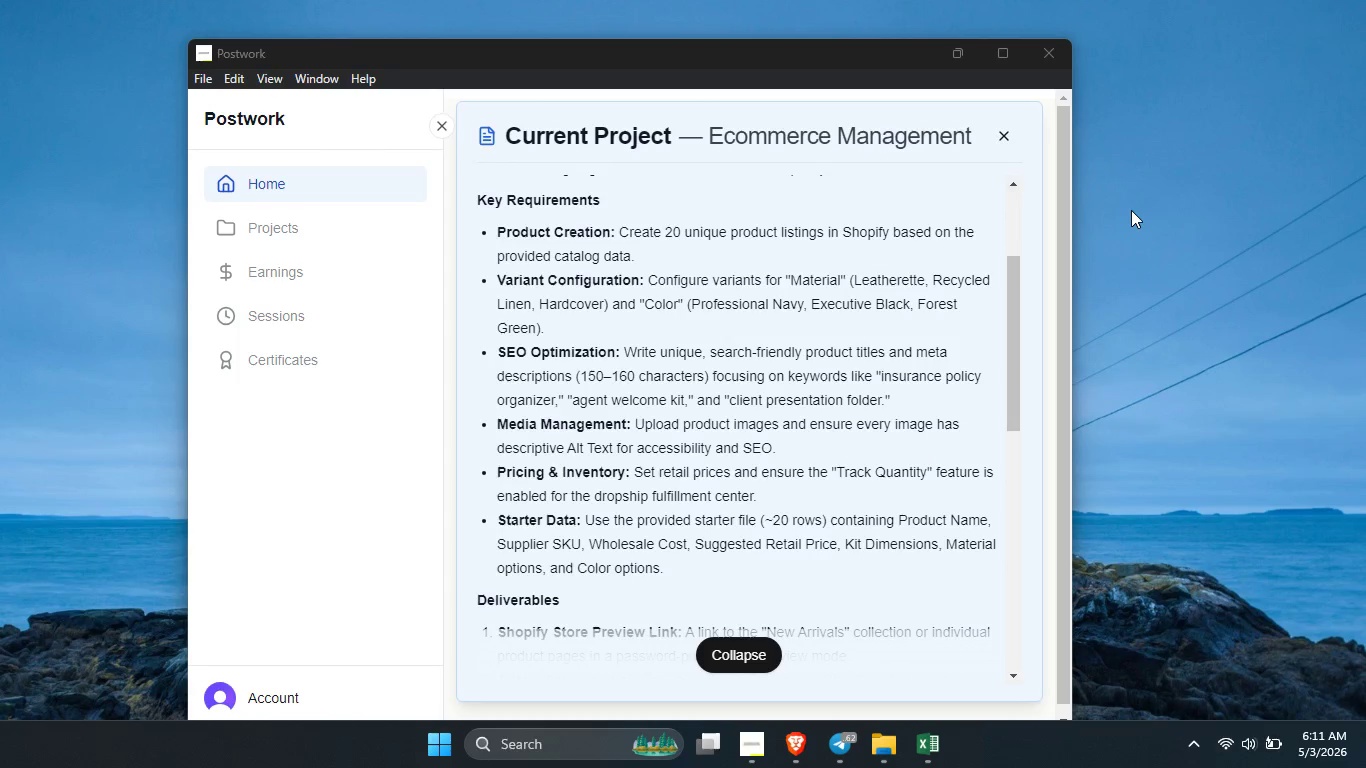 
double_click([1131, 210])
 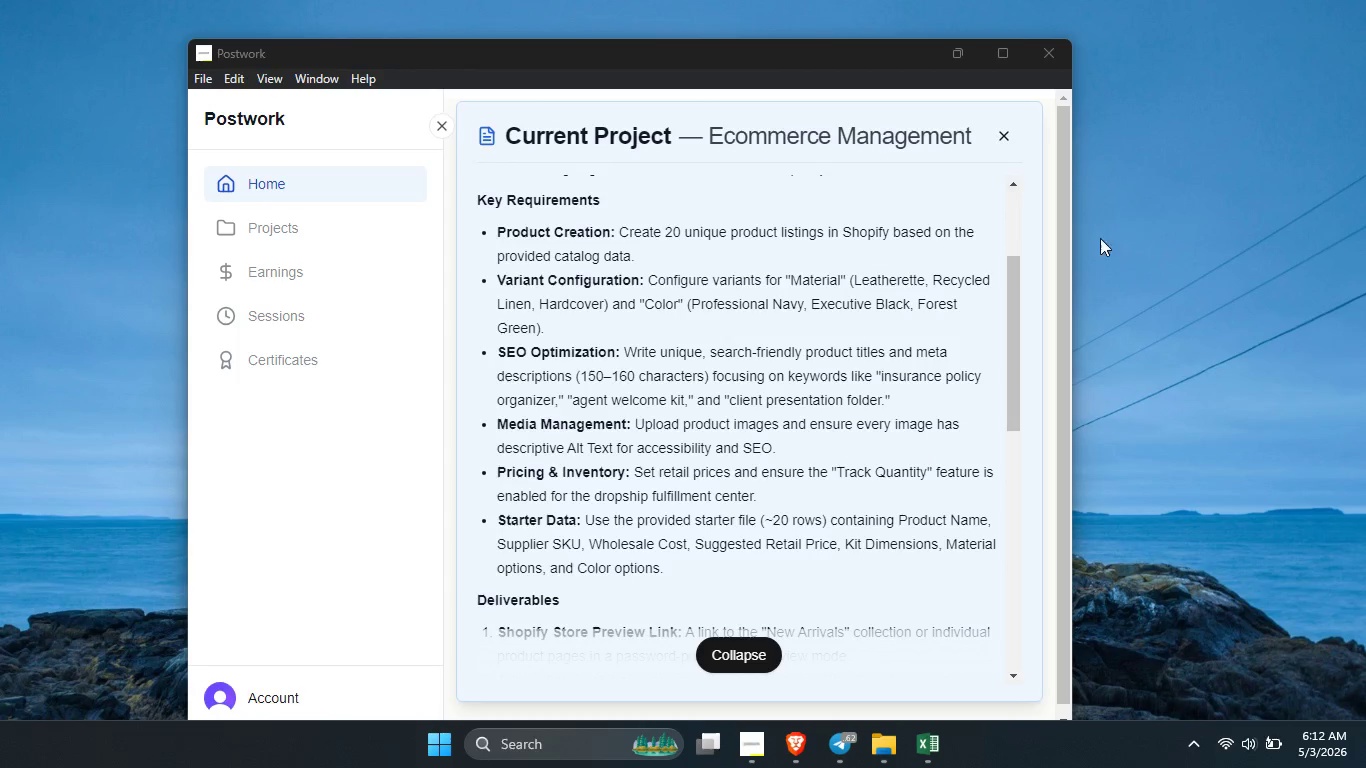 
scroll: coordinate [1139, 492], scroll_direction: down, amount: 7.0
 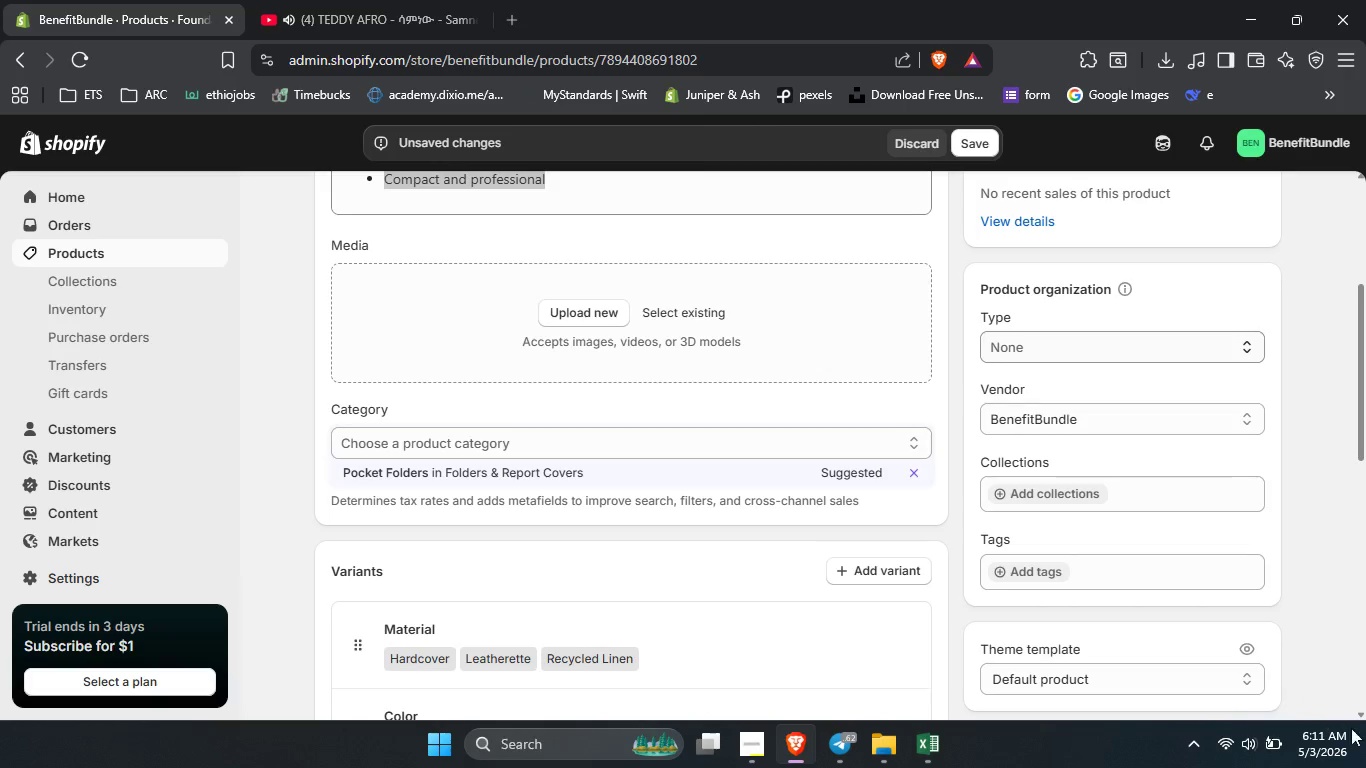 
mouse_move([794, 737])
 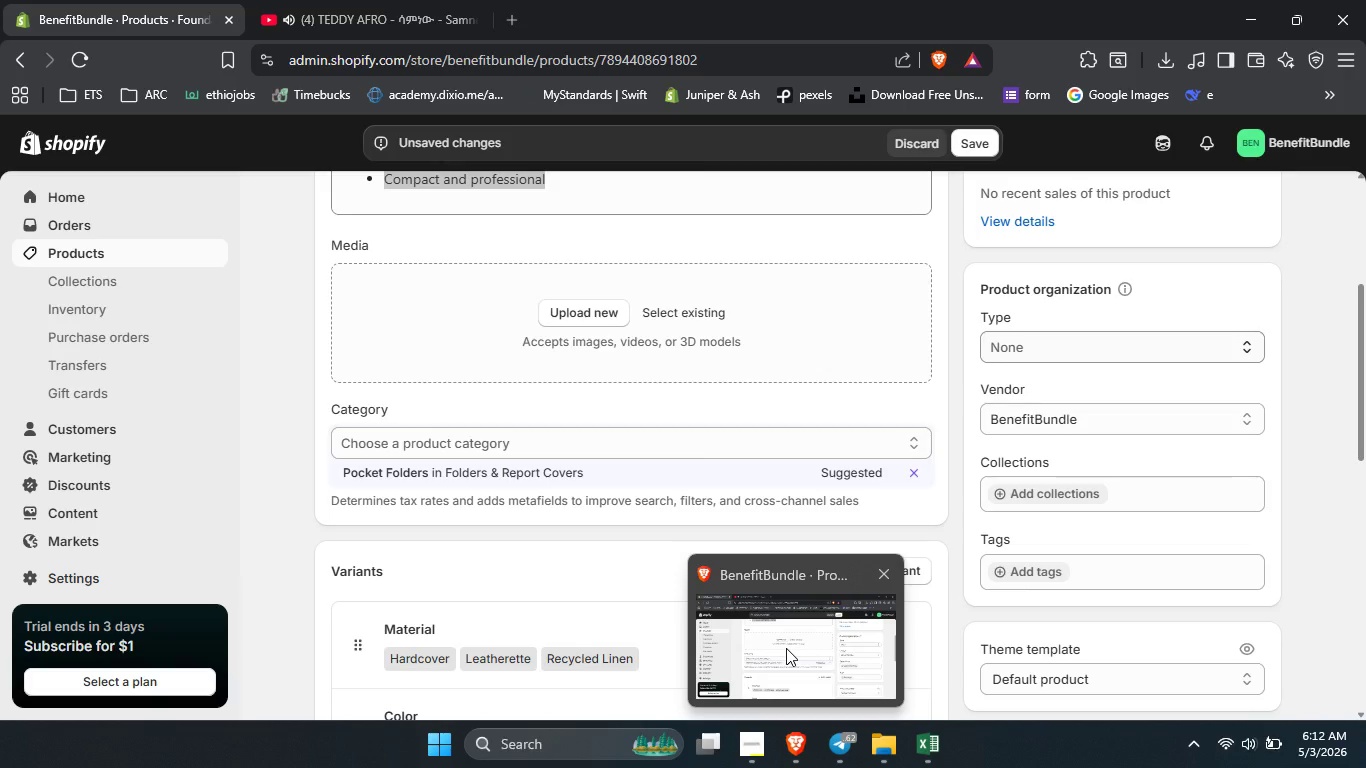 
left_click([786, 648])
 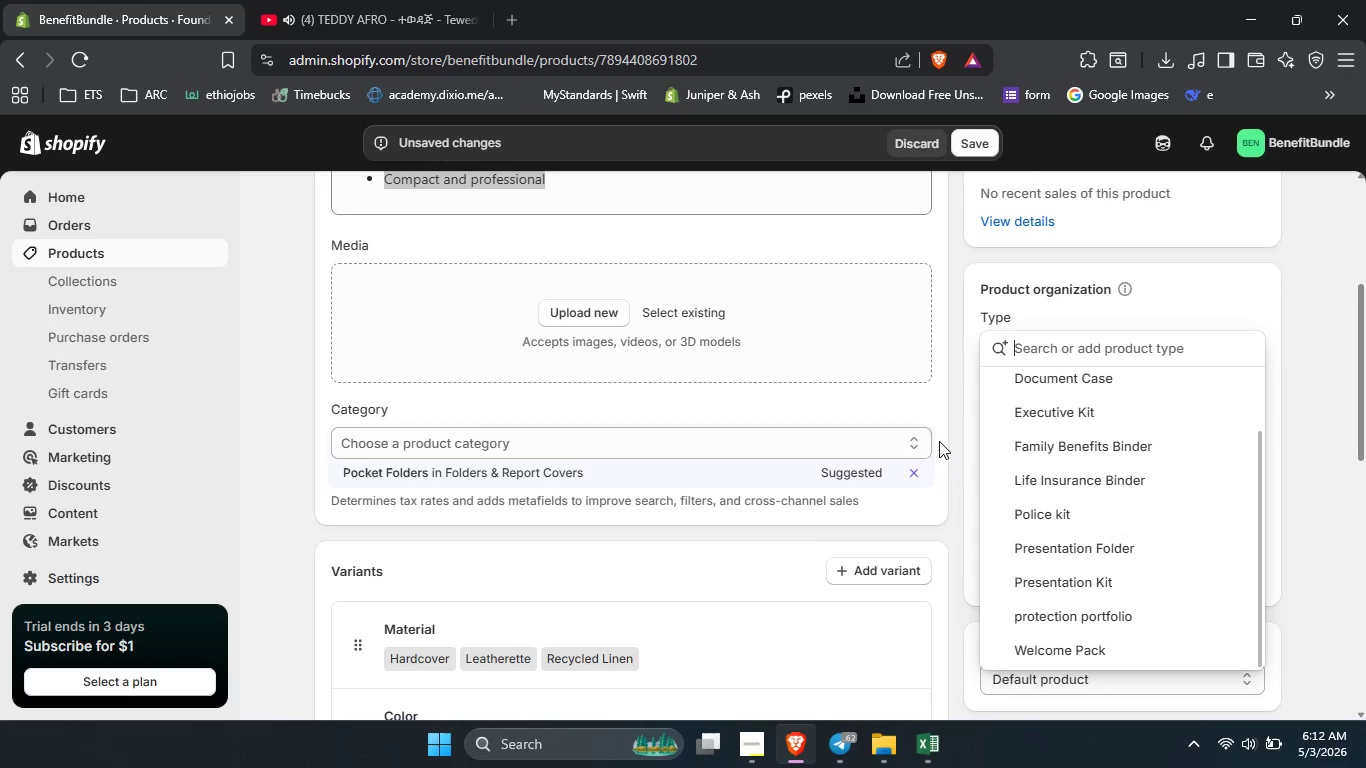 
scroll: coordinate [939, 462], scroll_direction: none, amount: 0.0
 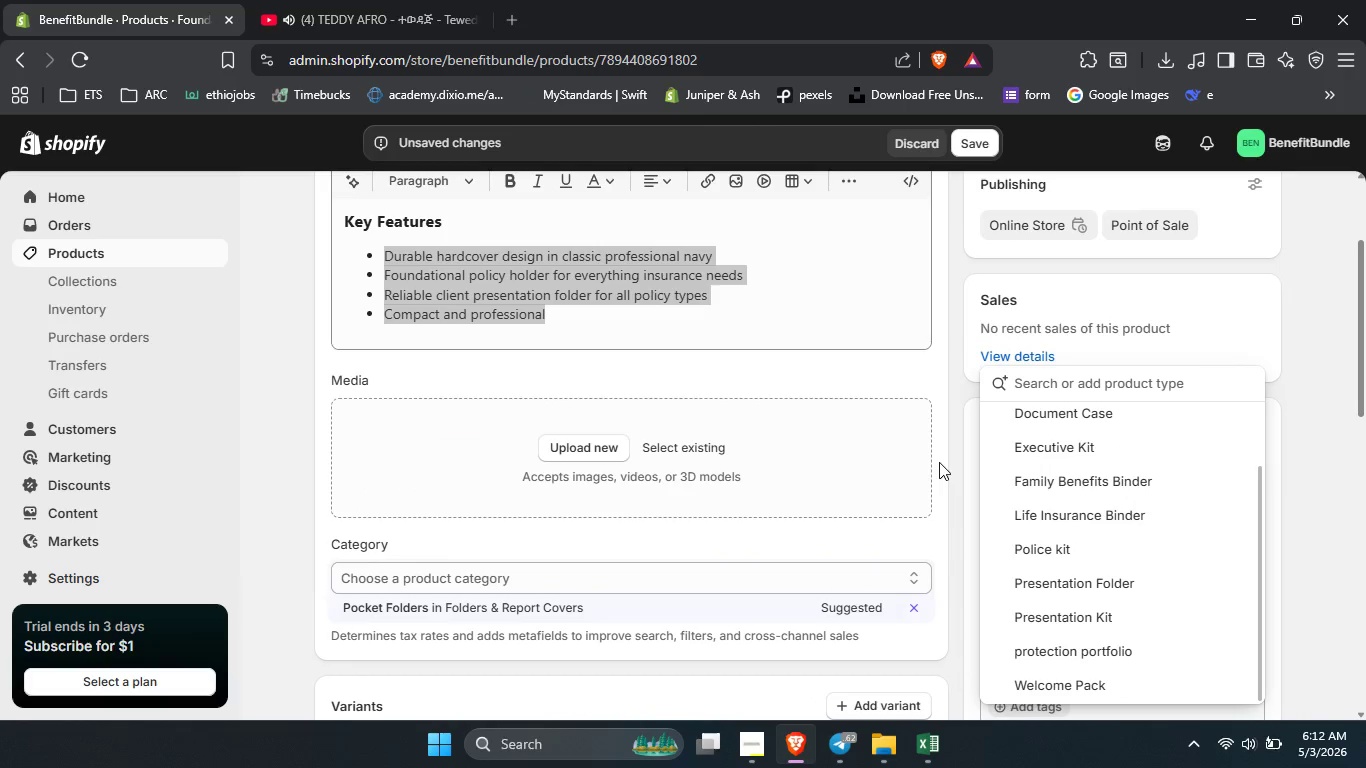 
type(Policy Holder)
 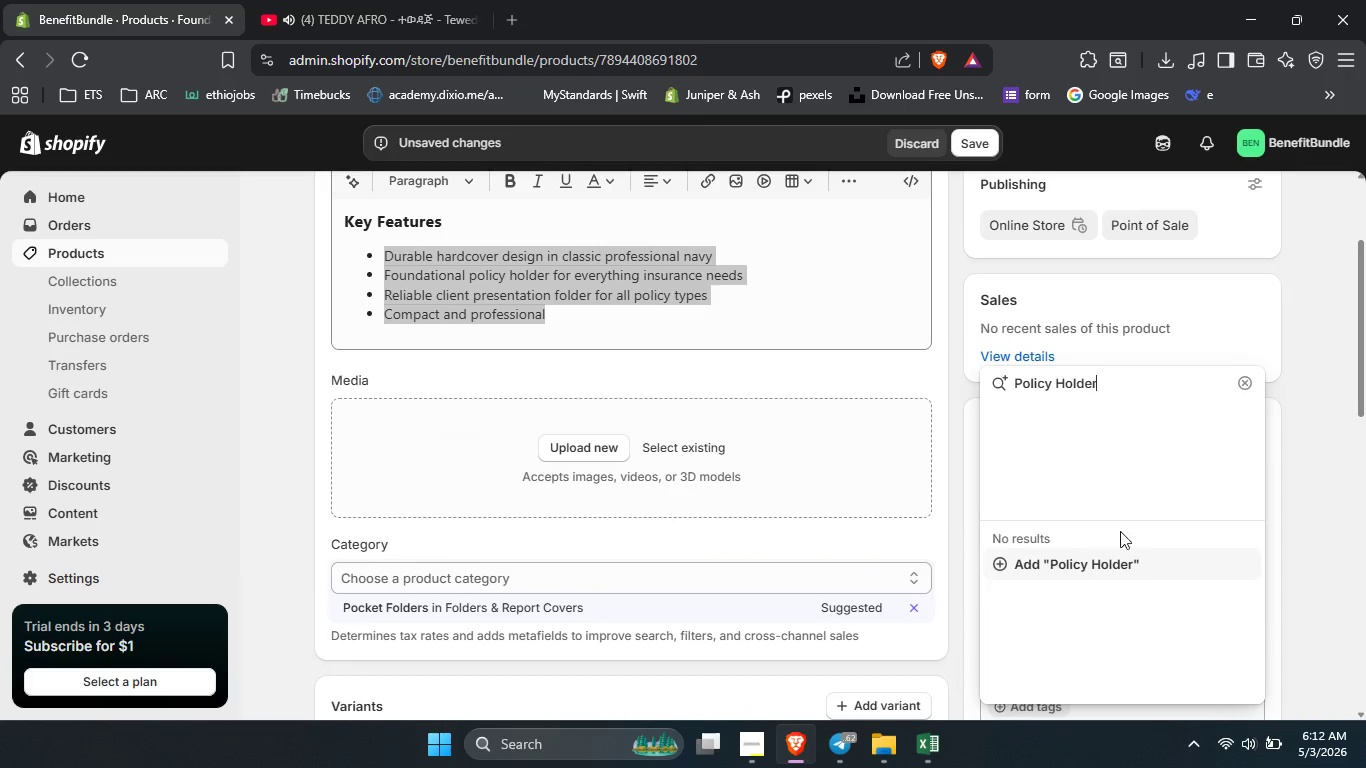 
left_click([1096, 559])
 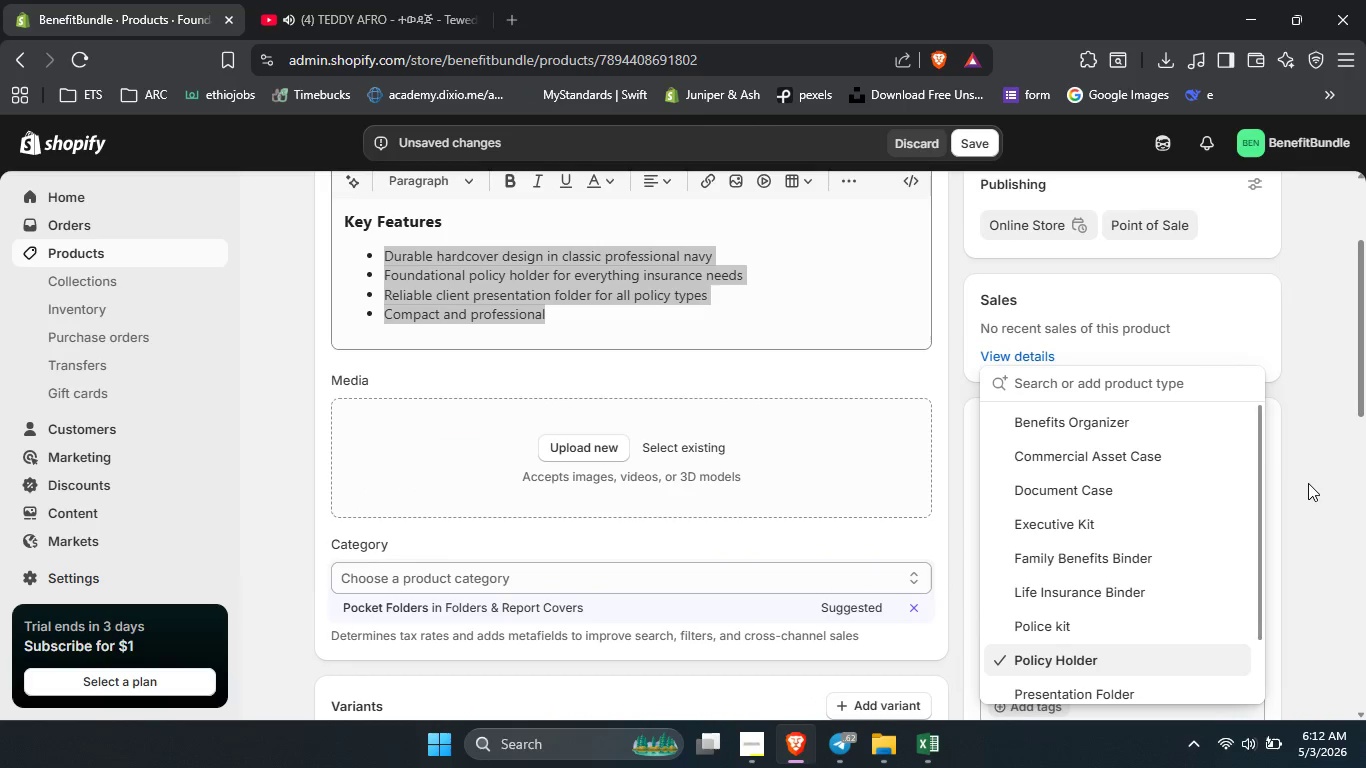 
left_click([1310, 483])
 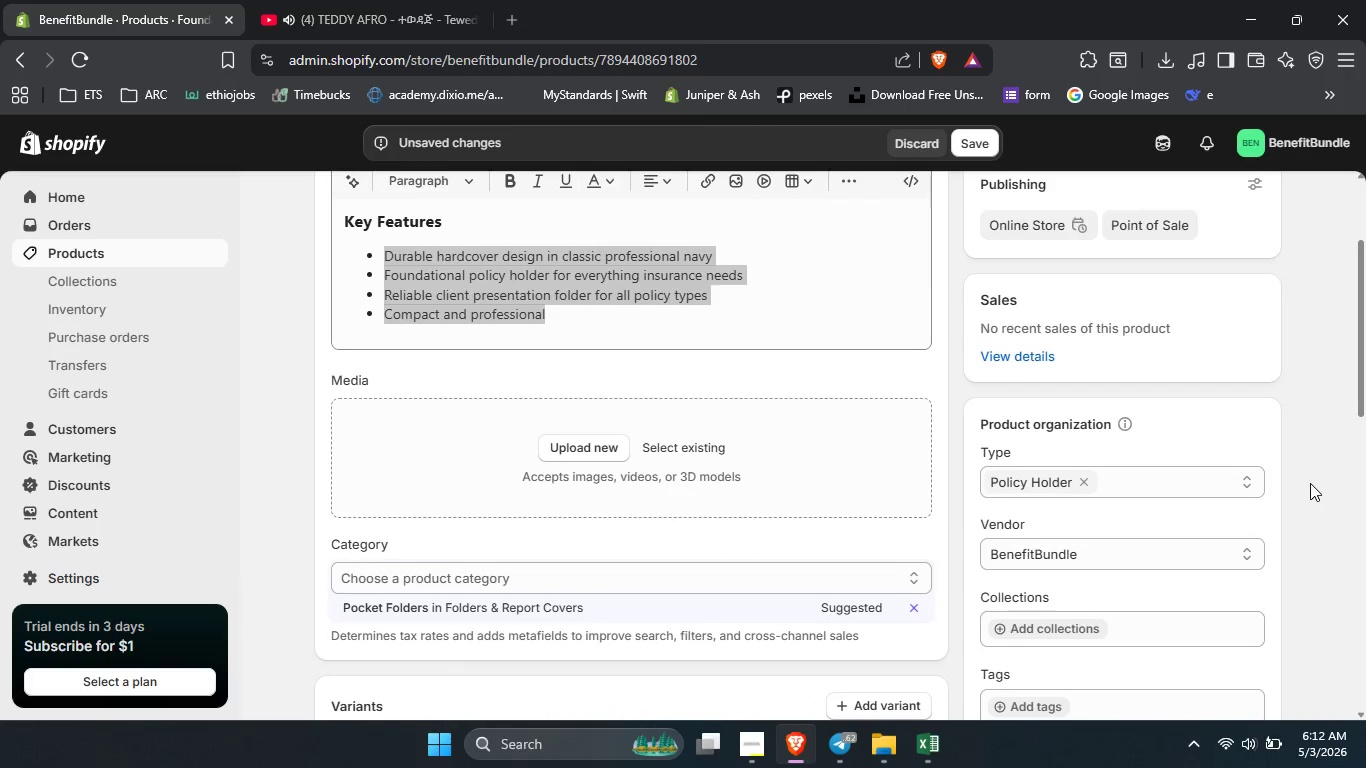 
scroll: coordinate [1310, 483], scroll_direction: down, amount: 1.0
 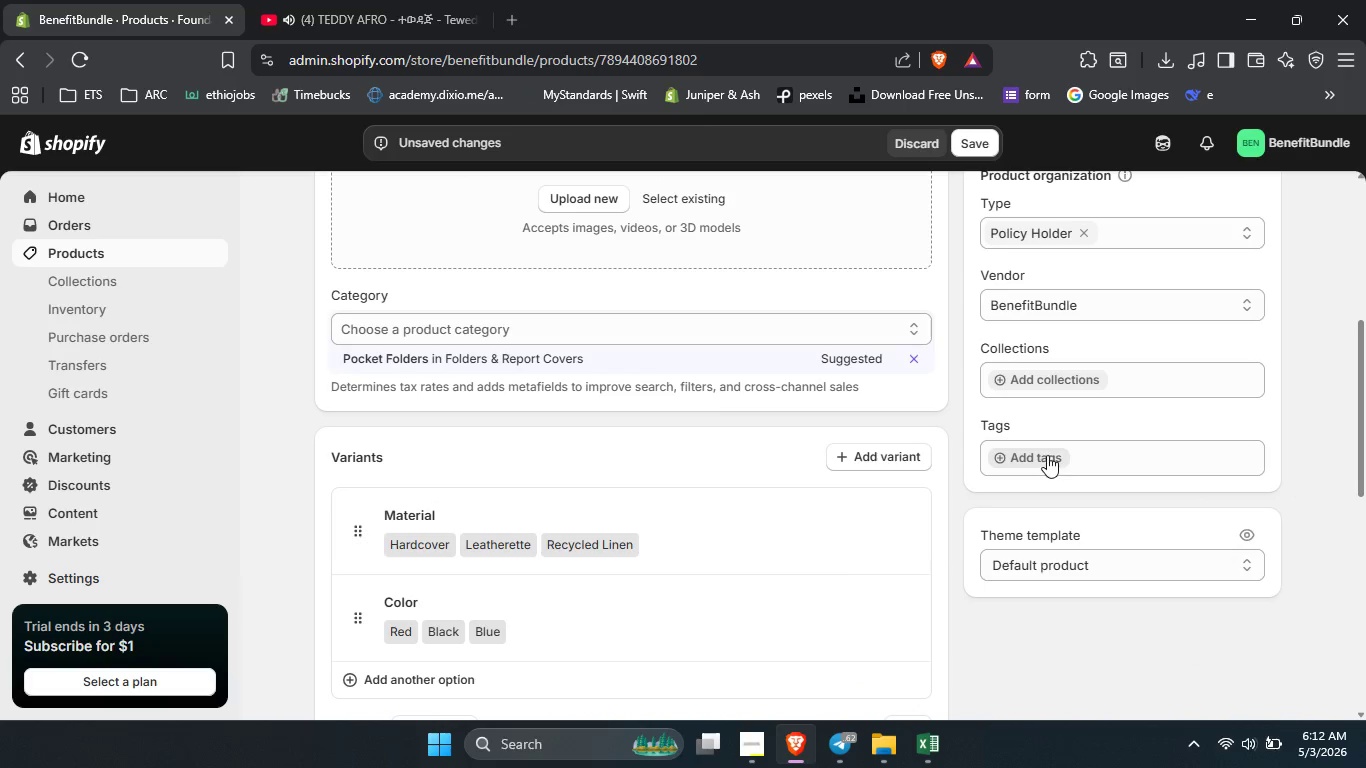 
left_click([1047, 455])
 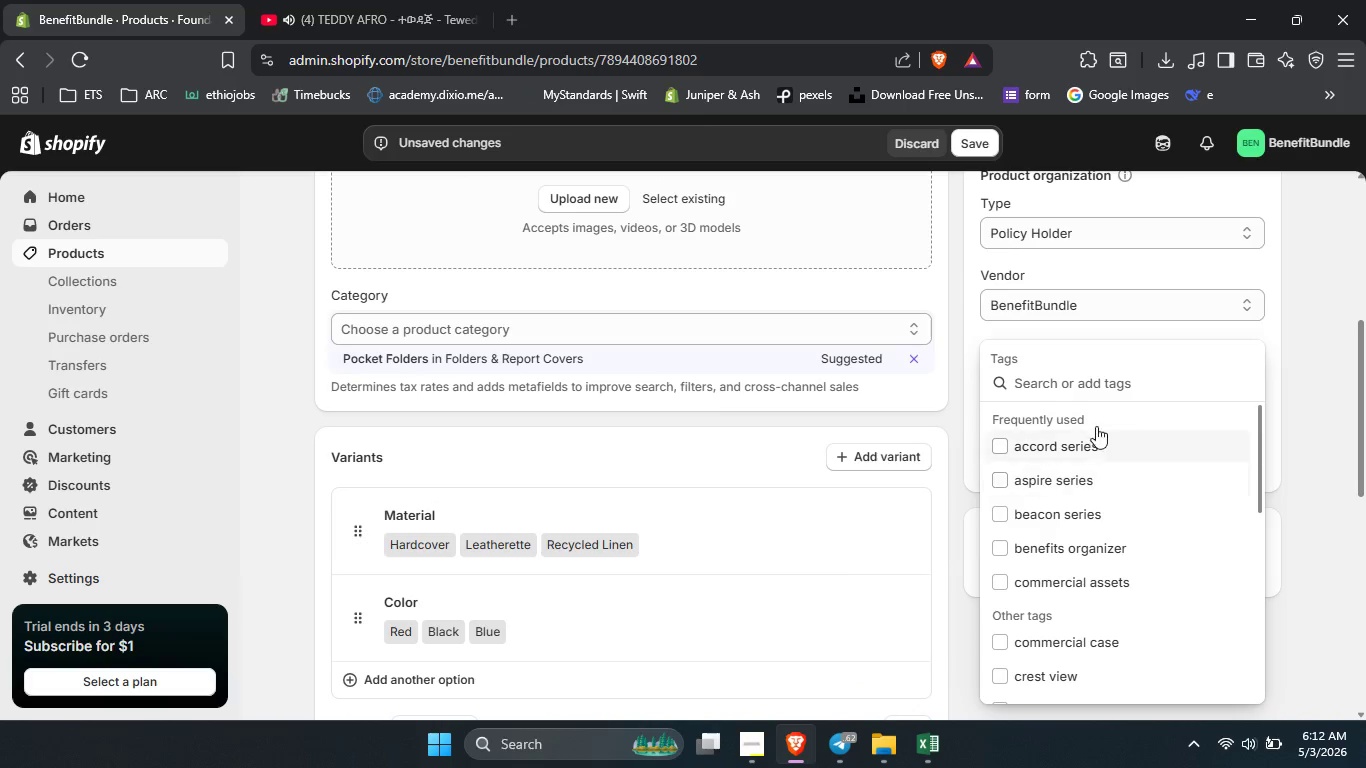 
type(Ha)
key(Backspace)
 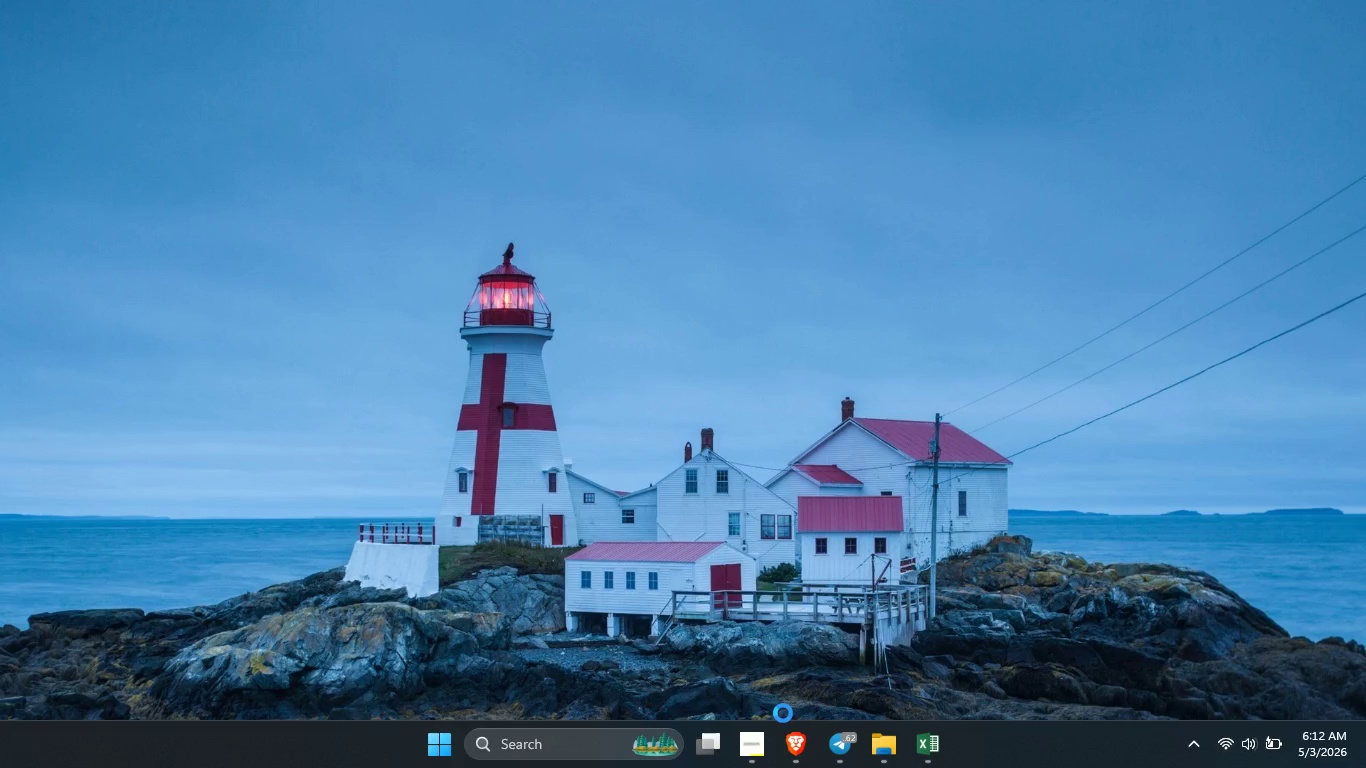 
left_click([799, 753])
 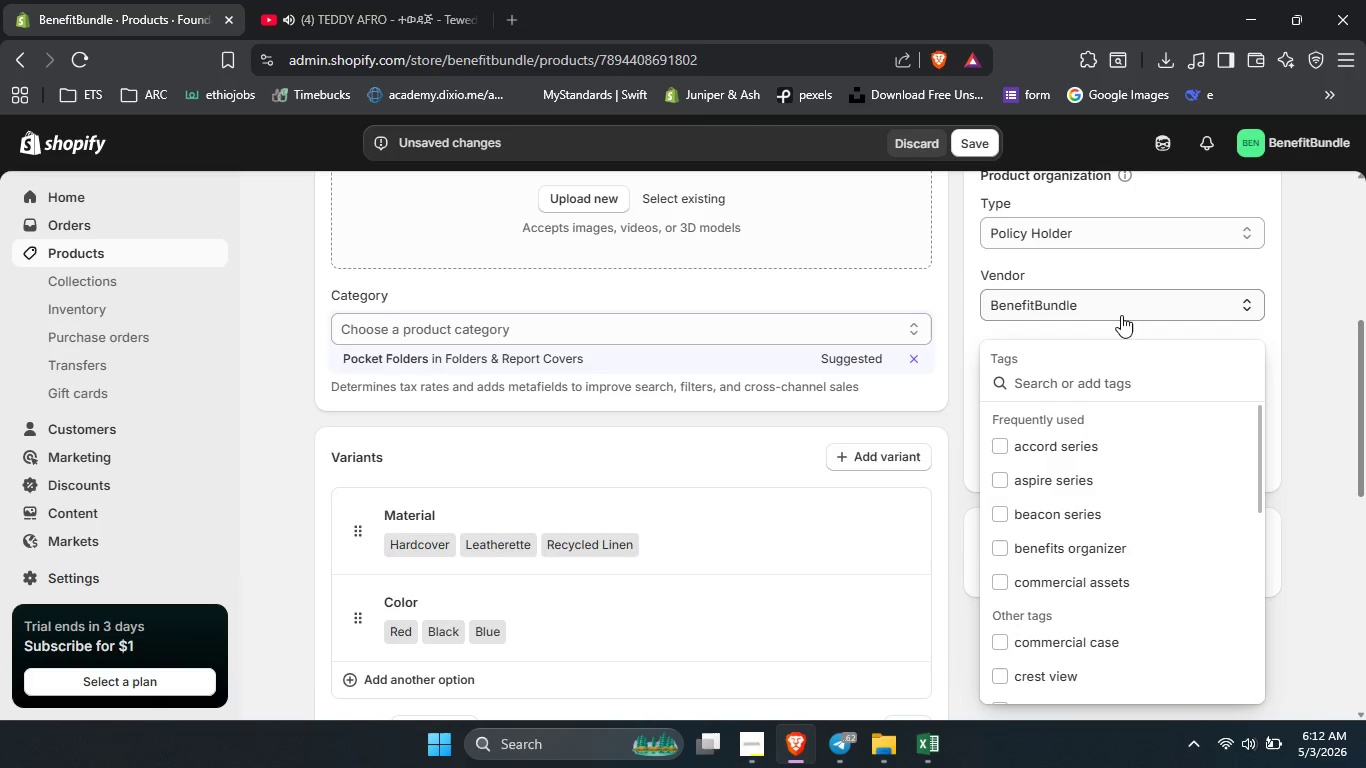 
type(hardcover bunder)
key(Backspace)
key(Backspace)
key(Backspace)
key(Backspace)
key(Backspace)
type(inder)
 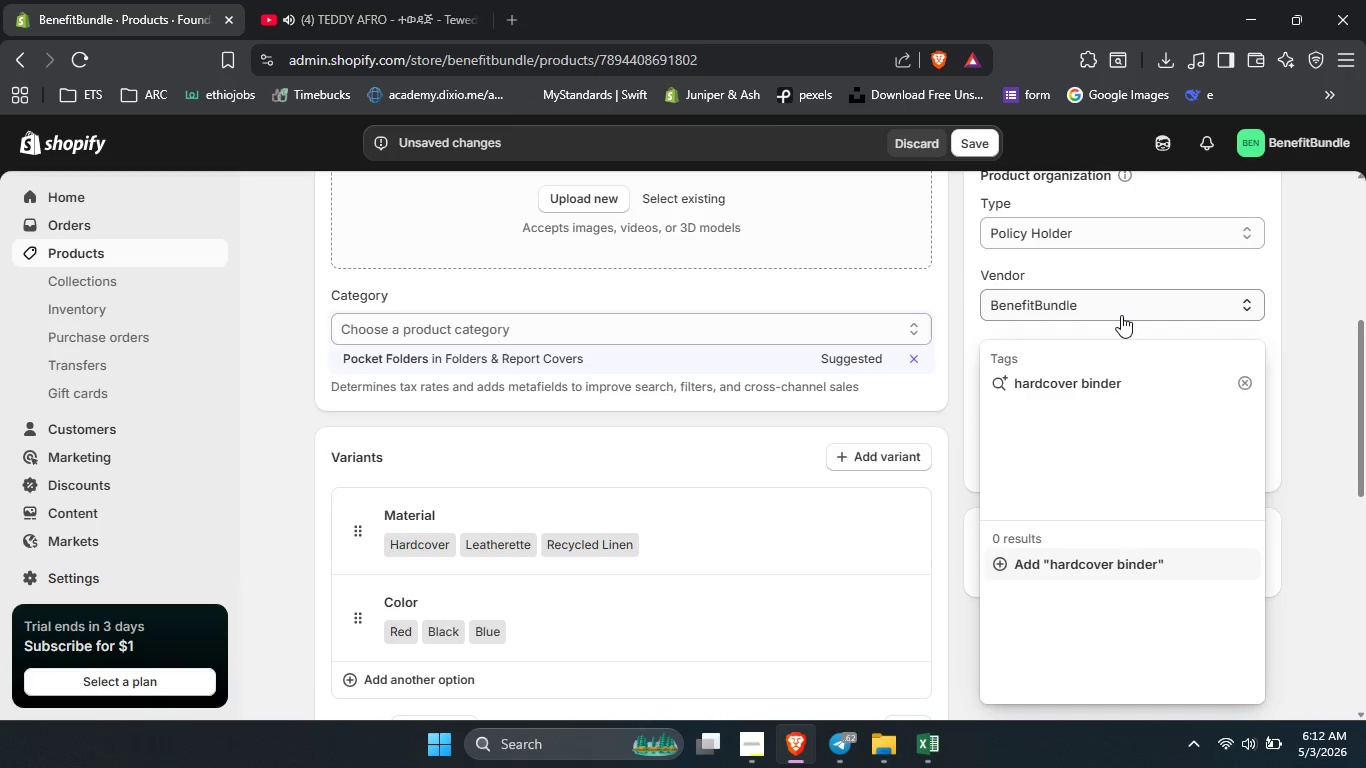 
key(Enter)
 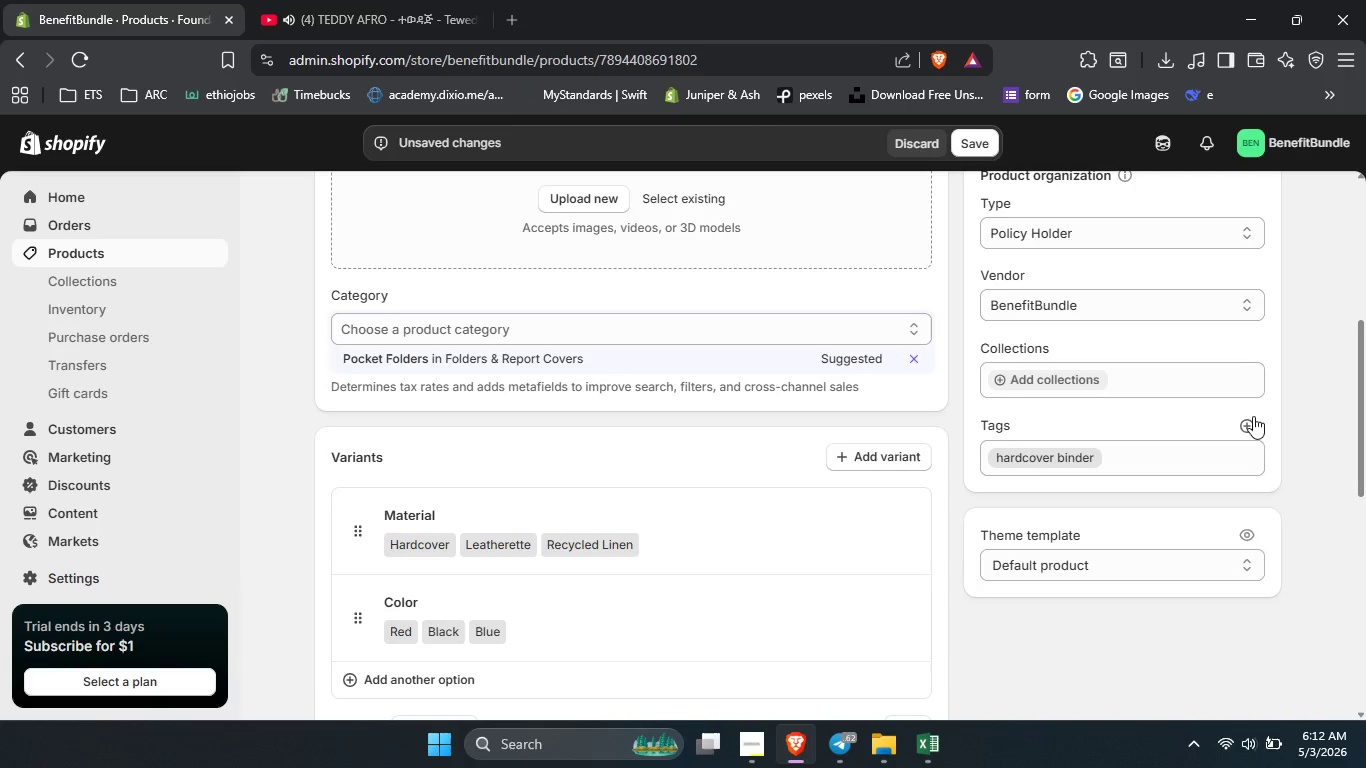 
left_click([1249, 423])
 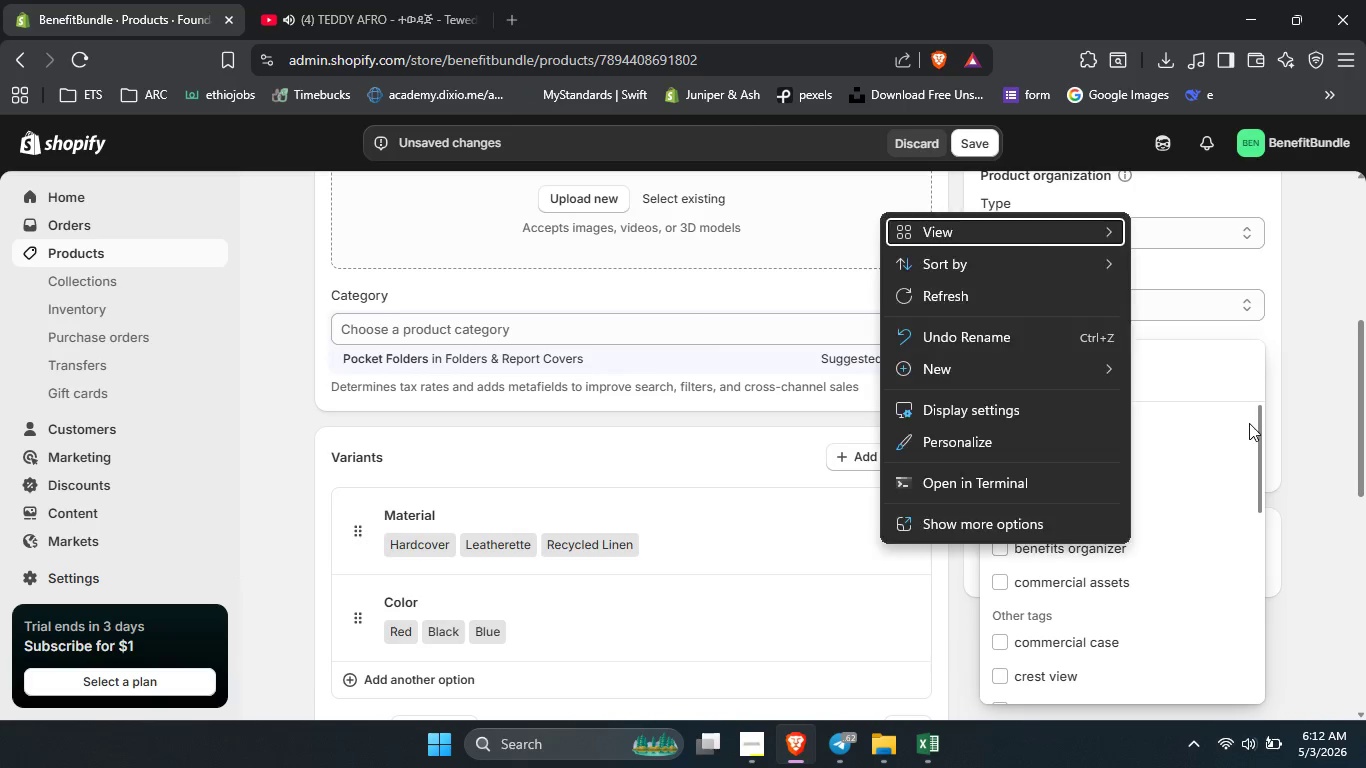 
type(navy)
 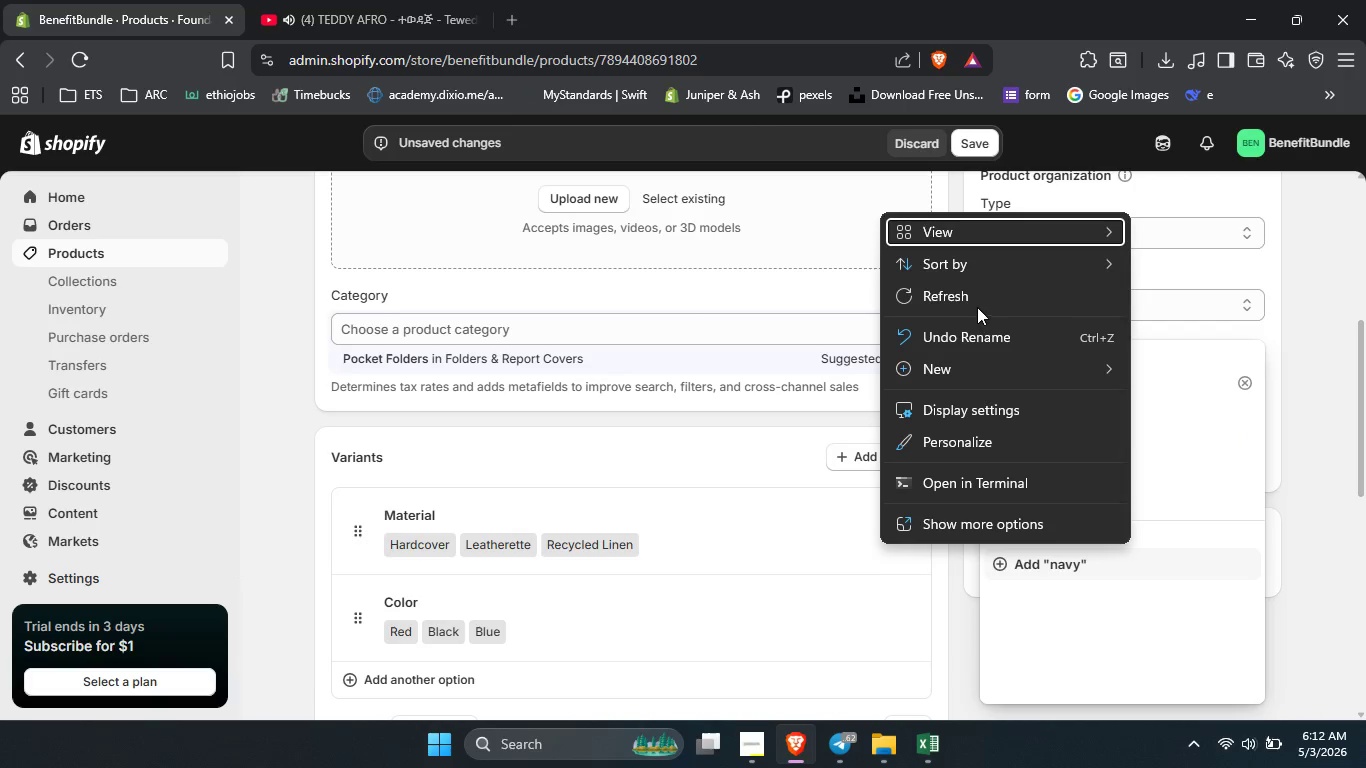 
left_click([971, 298])
 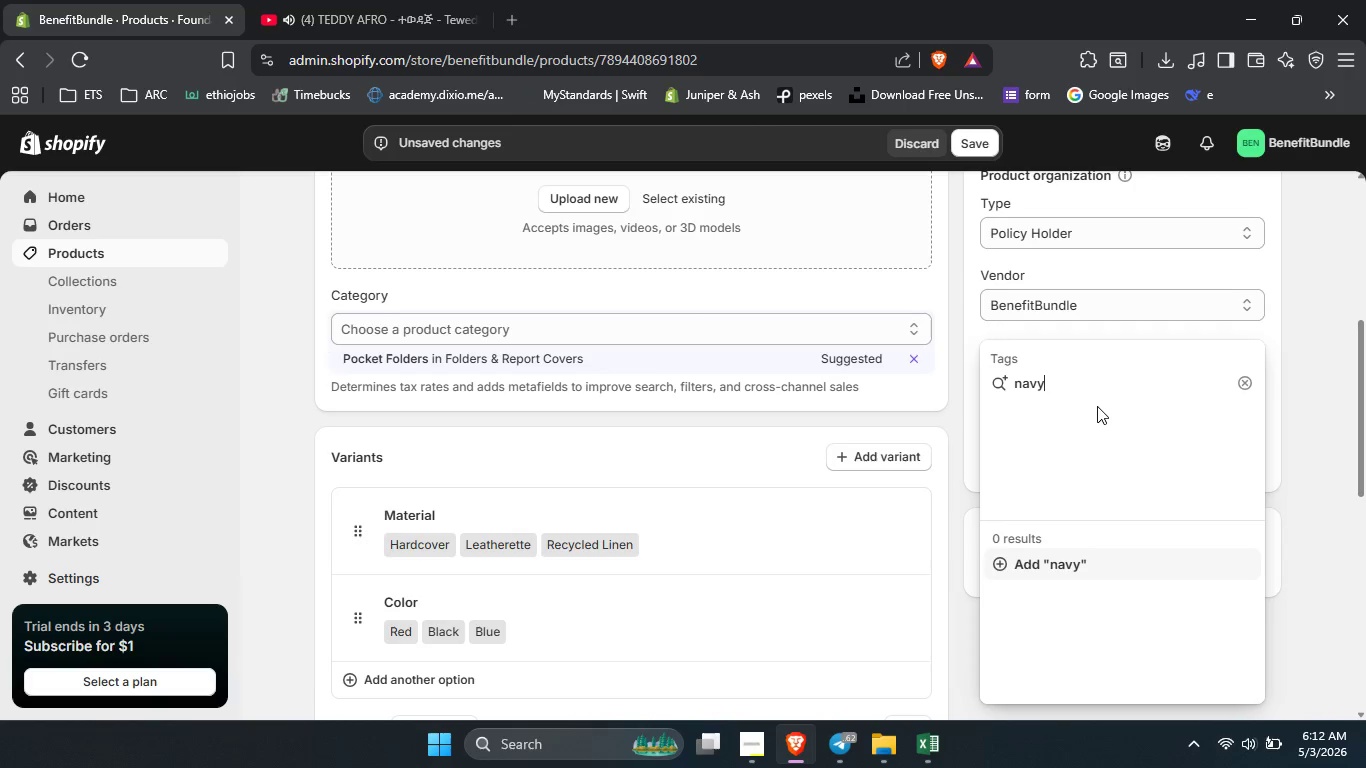 
type( organizer)
 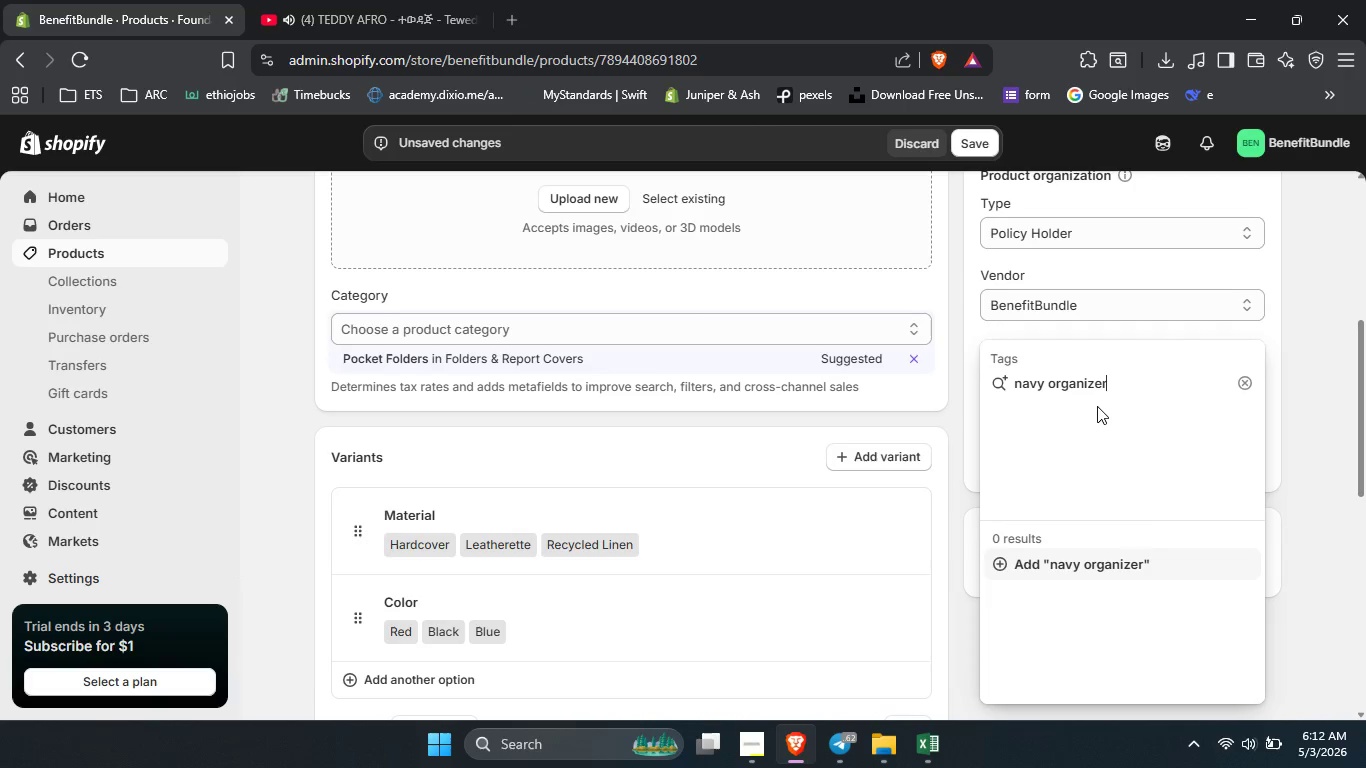 
key(Enter)
 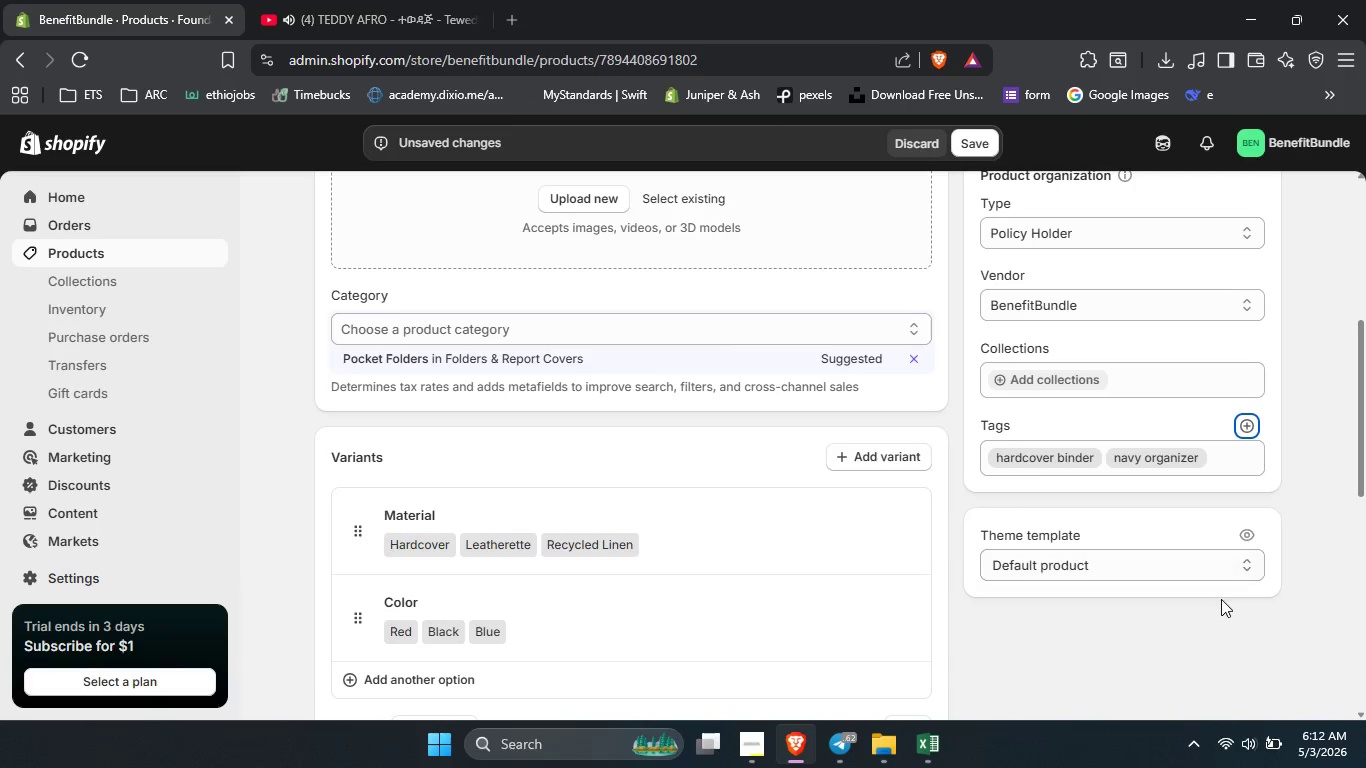 
scroll: coordinate [1221, 599], scroll_direction: down, amount: 10.0
 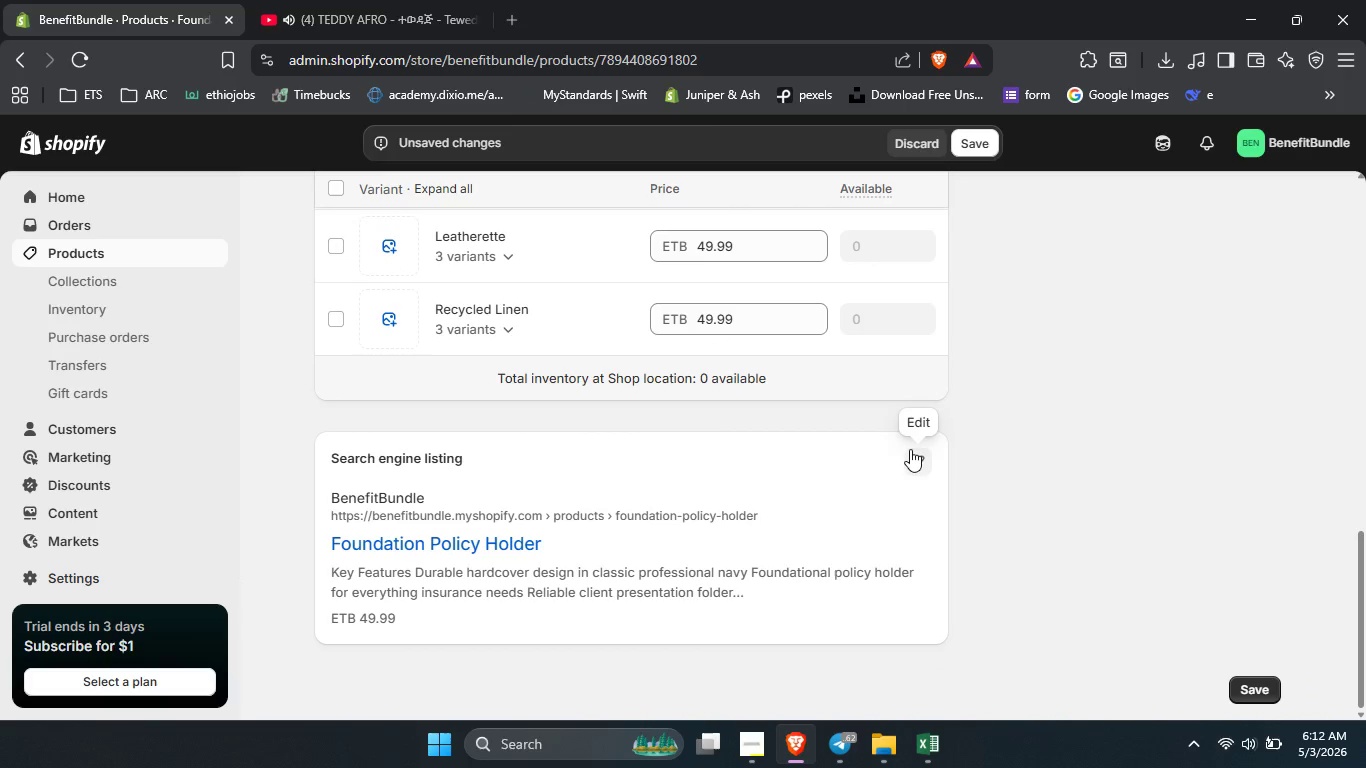 
left_click([910, 449])
 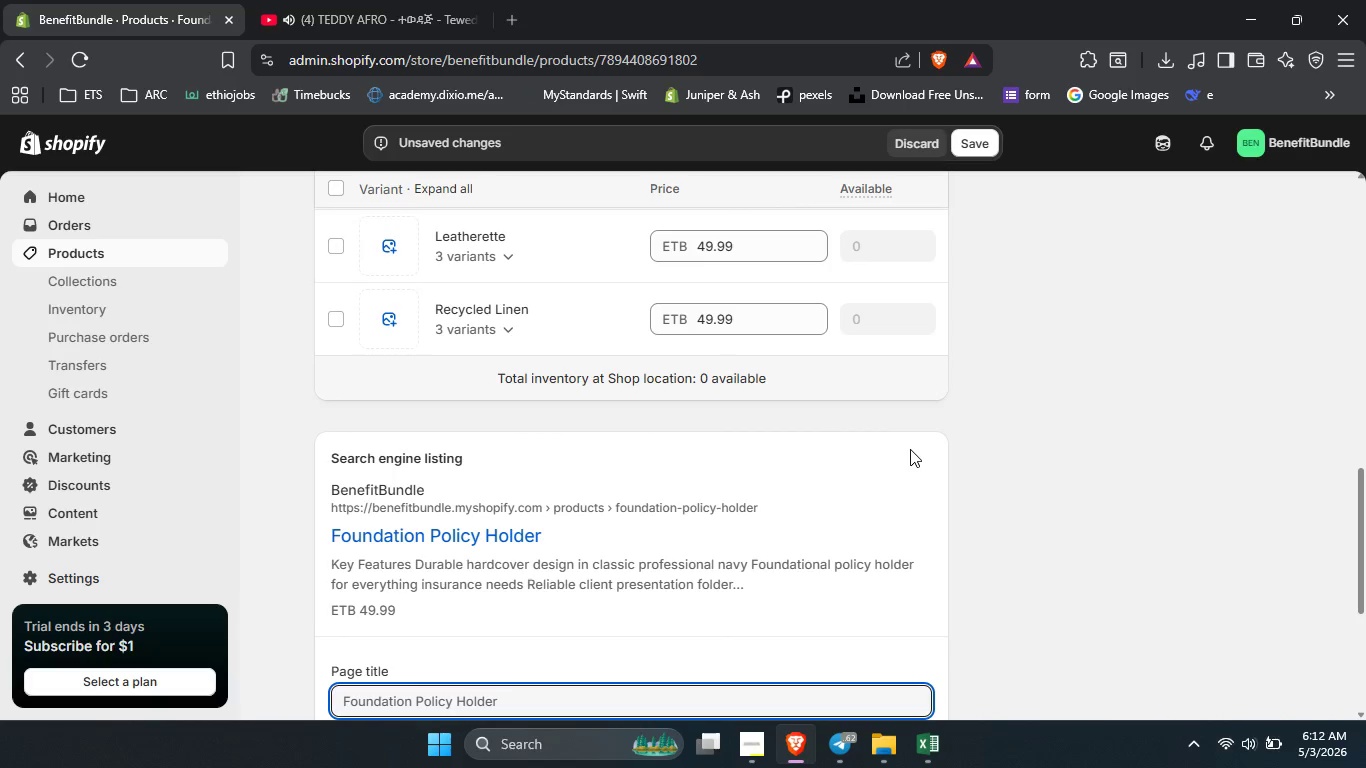 
scroll: coordinate [910, 449], scroll_direction: down, amount: 2.0
 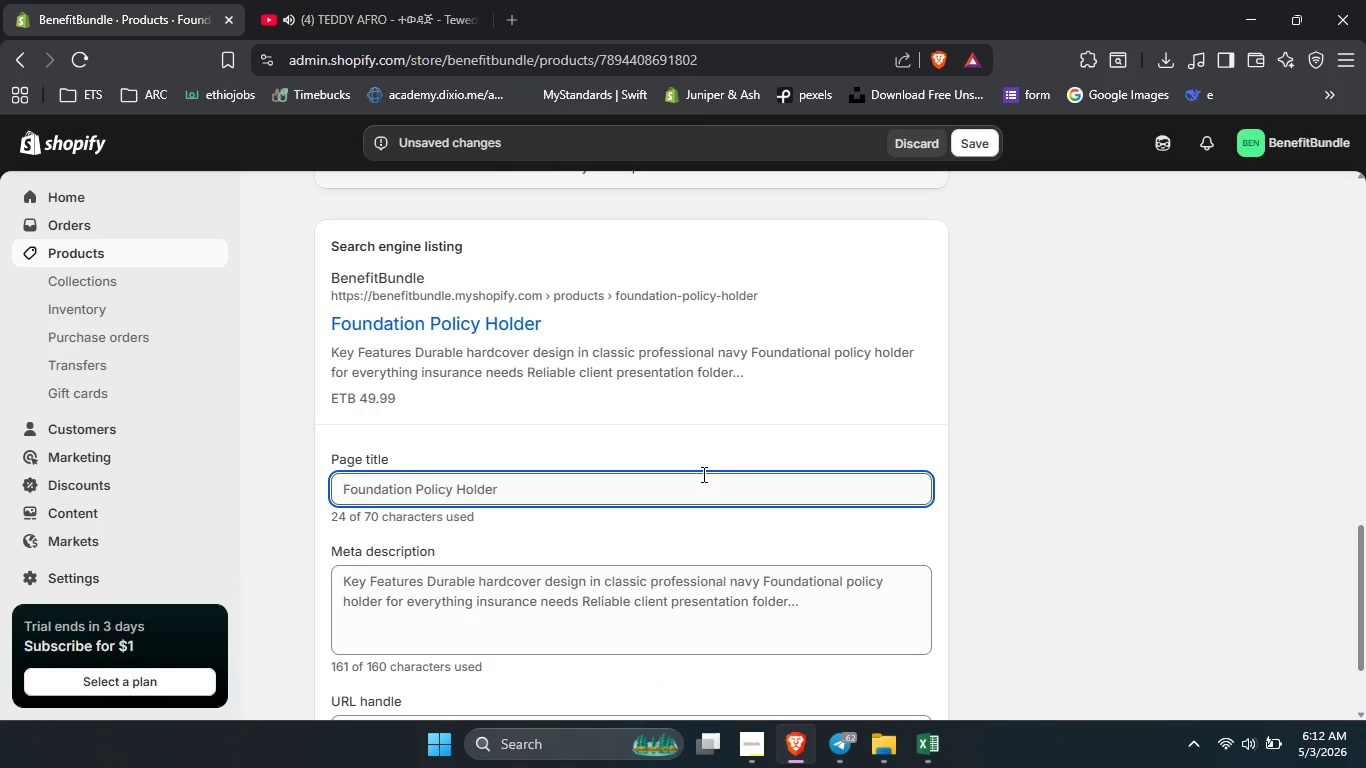 
left_click([702, 474])
 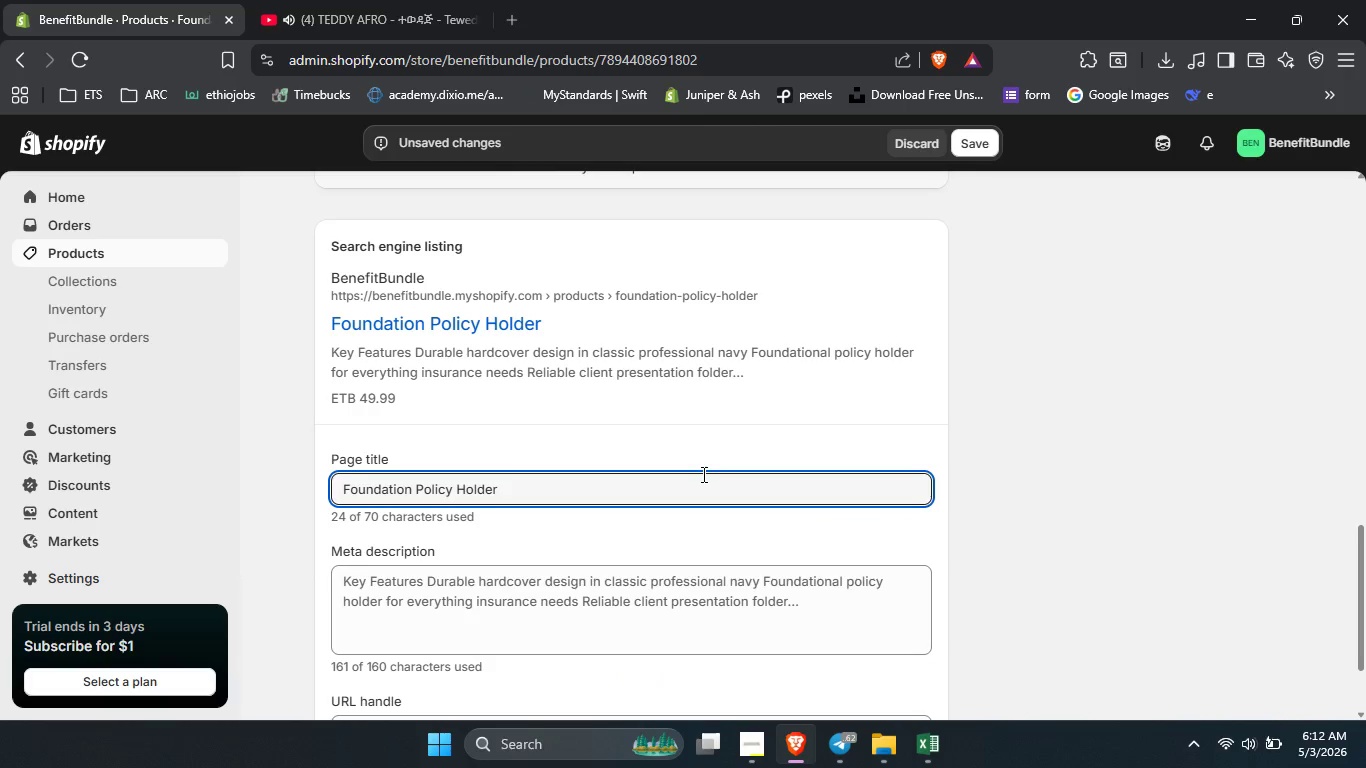 
type( | Insurance Doucment Organizer)
 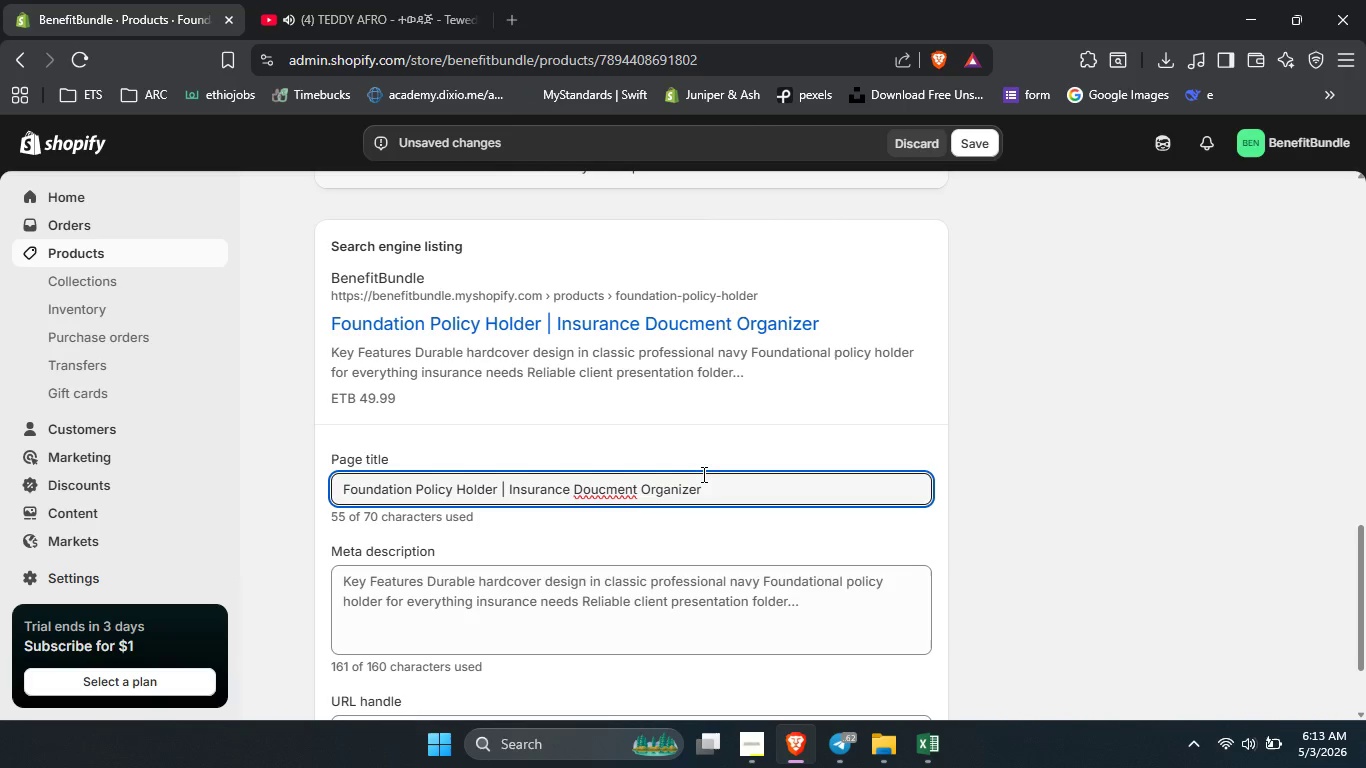 
double_click([596, 496])
 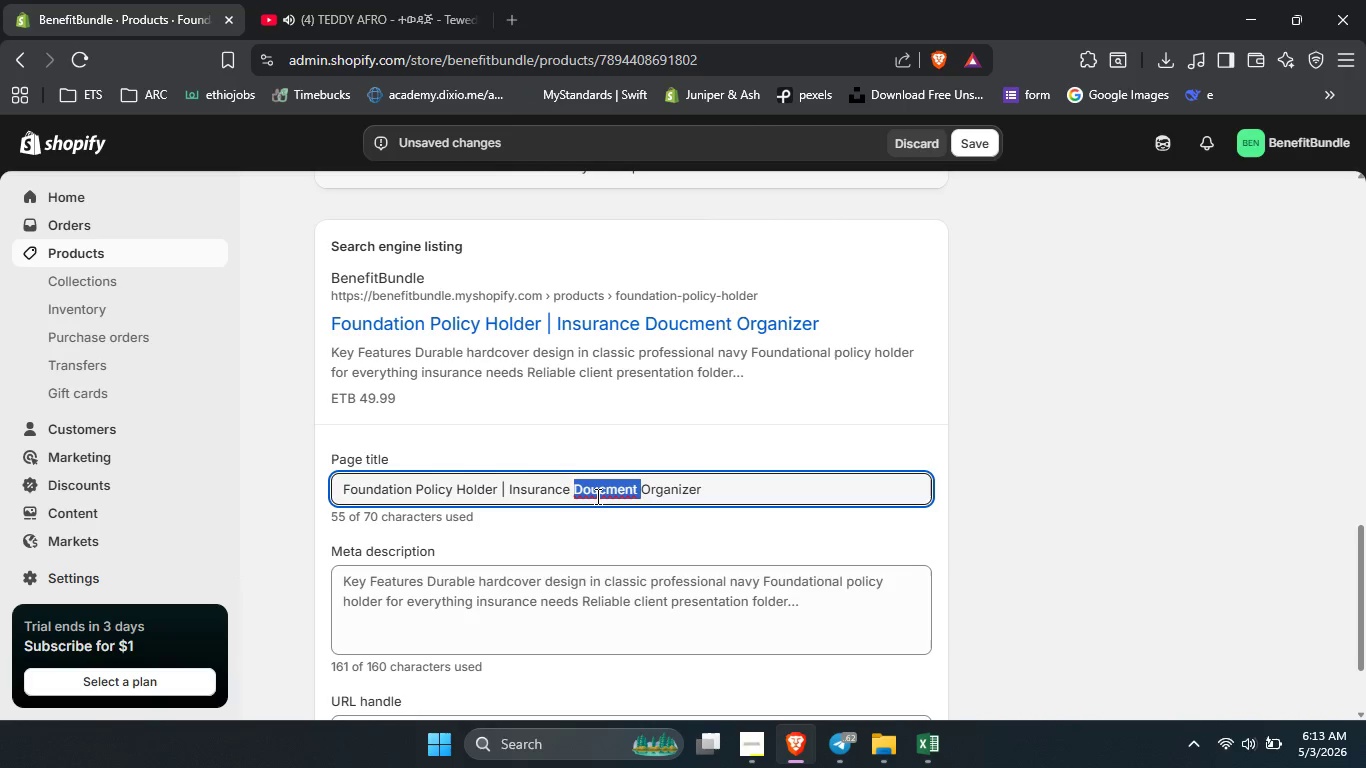 
type(Document )
 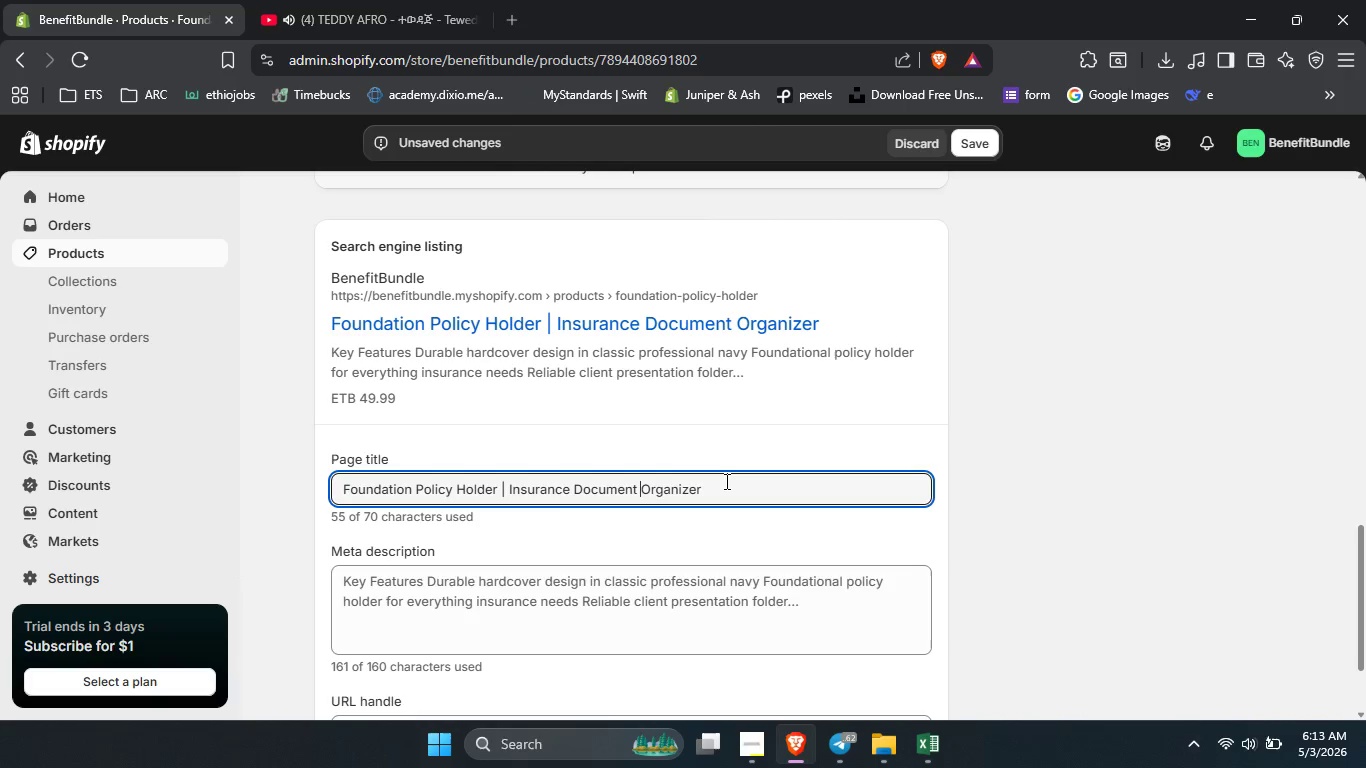 
left_click([725, 484])
 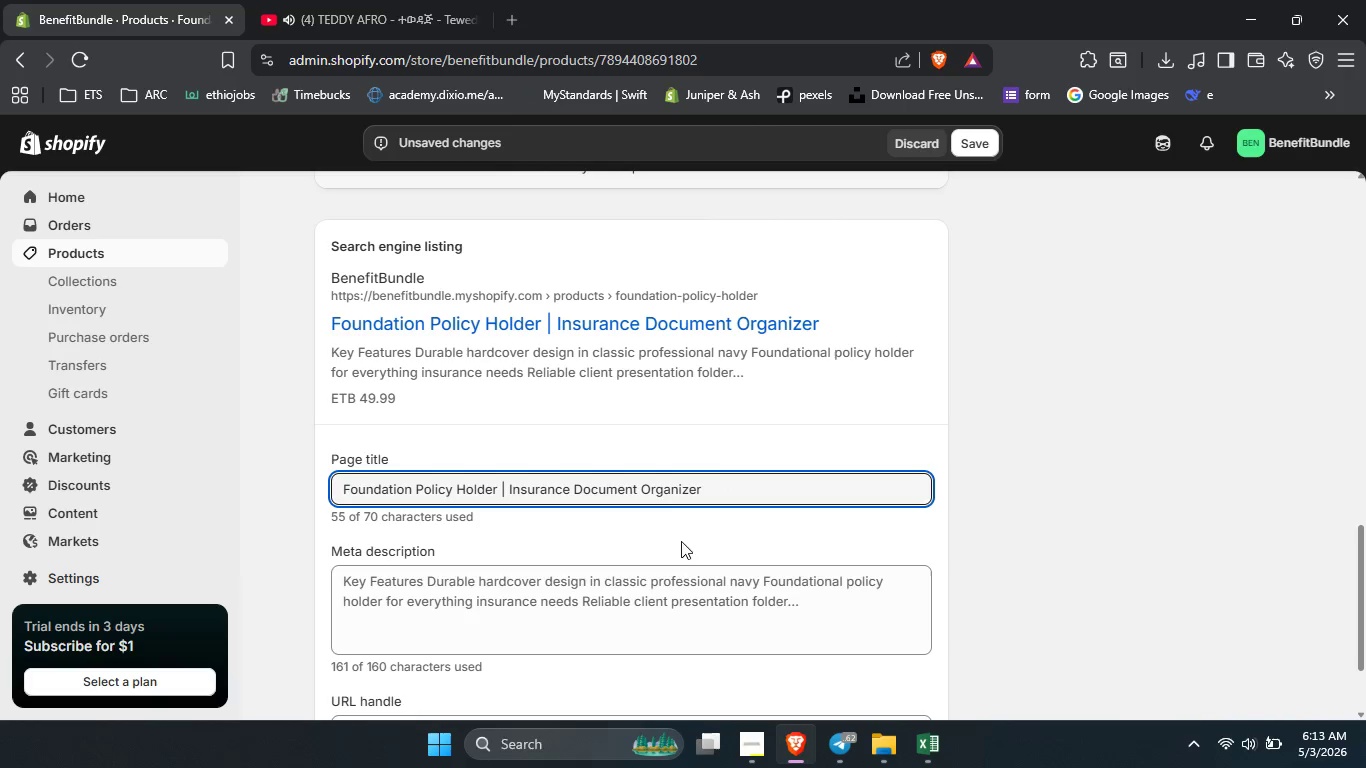 
left_click([669, 597])
 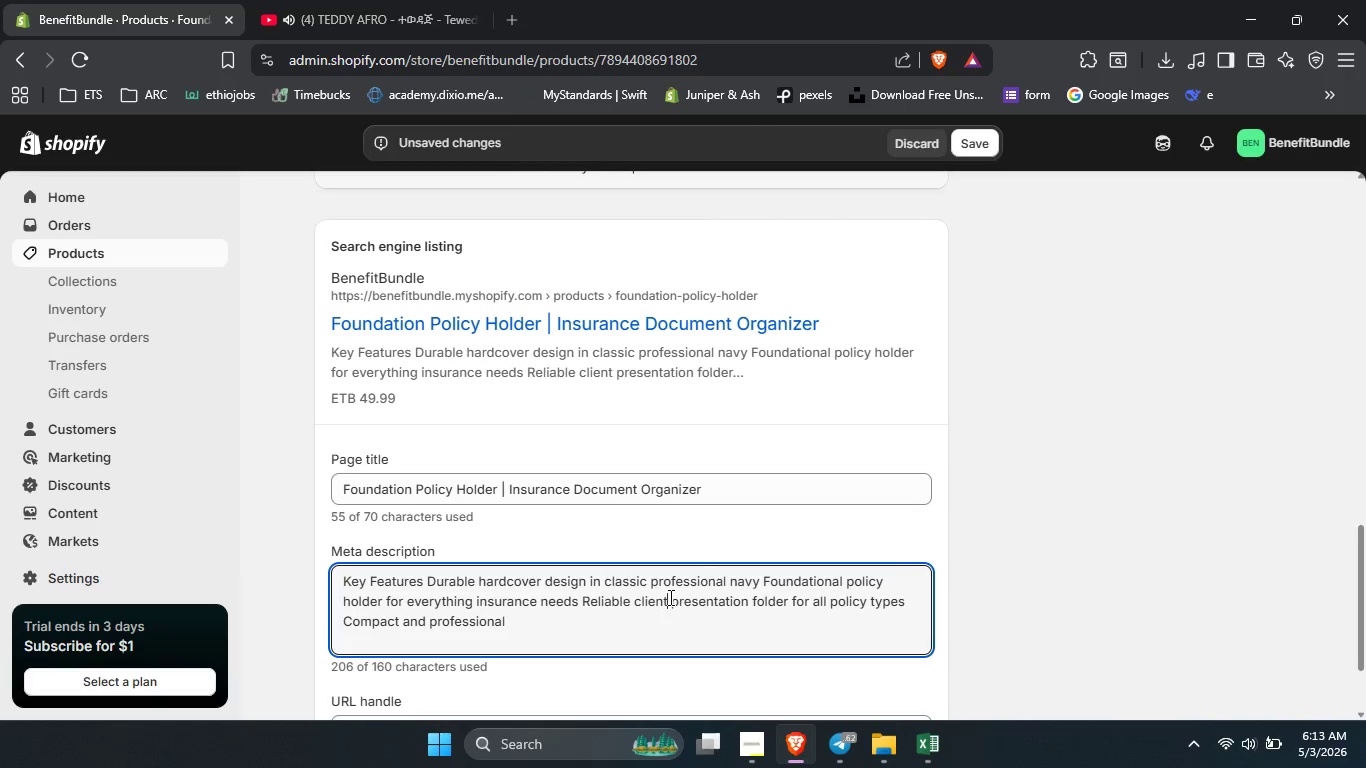 
key(Control+A)
 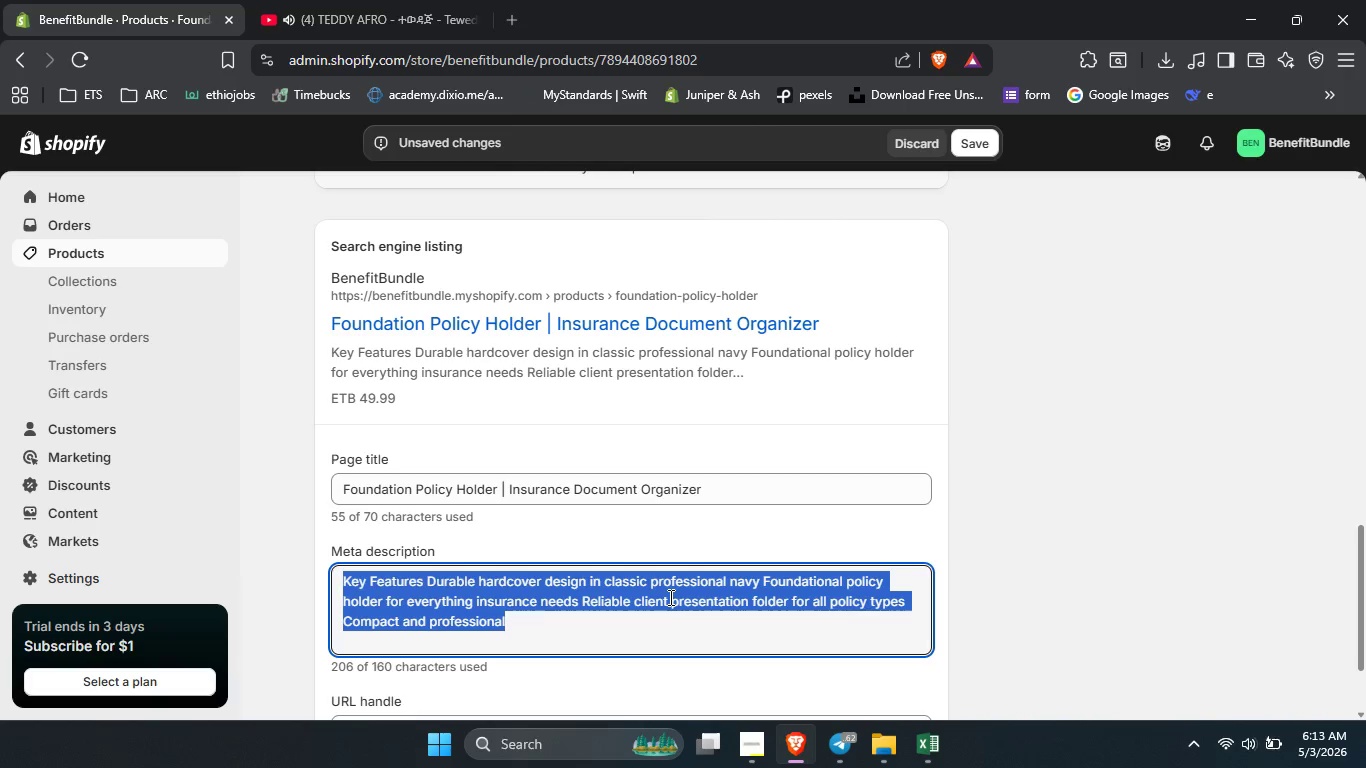 
type(Impress clients with our foundation policy holder )
key(Backspace)
type(. This premium policy holder )
 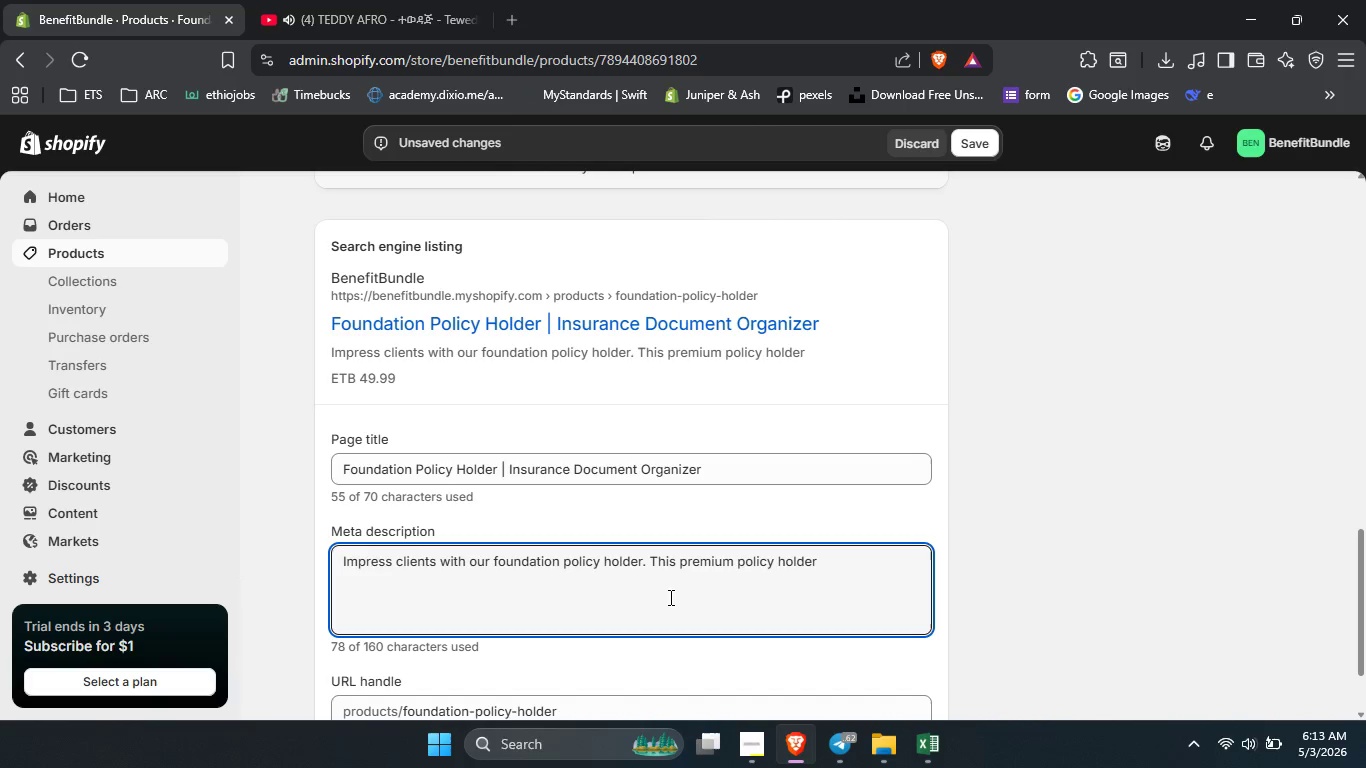 
key(Backspace)
key(Backspace)
key(Backspace)
key(Backspace)
key(Backspace)
key(Backspace)
type(ardcover insurance policy agent welcome )
 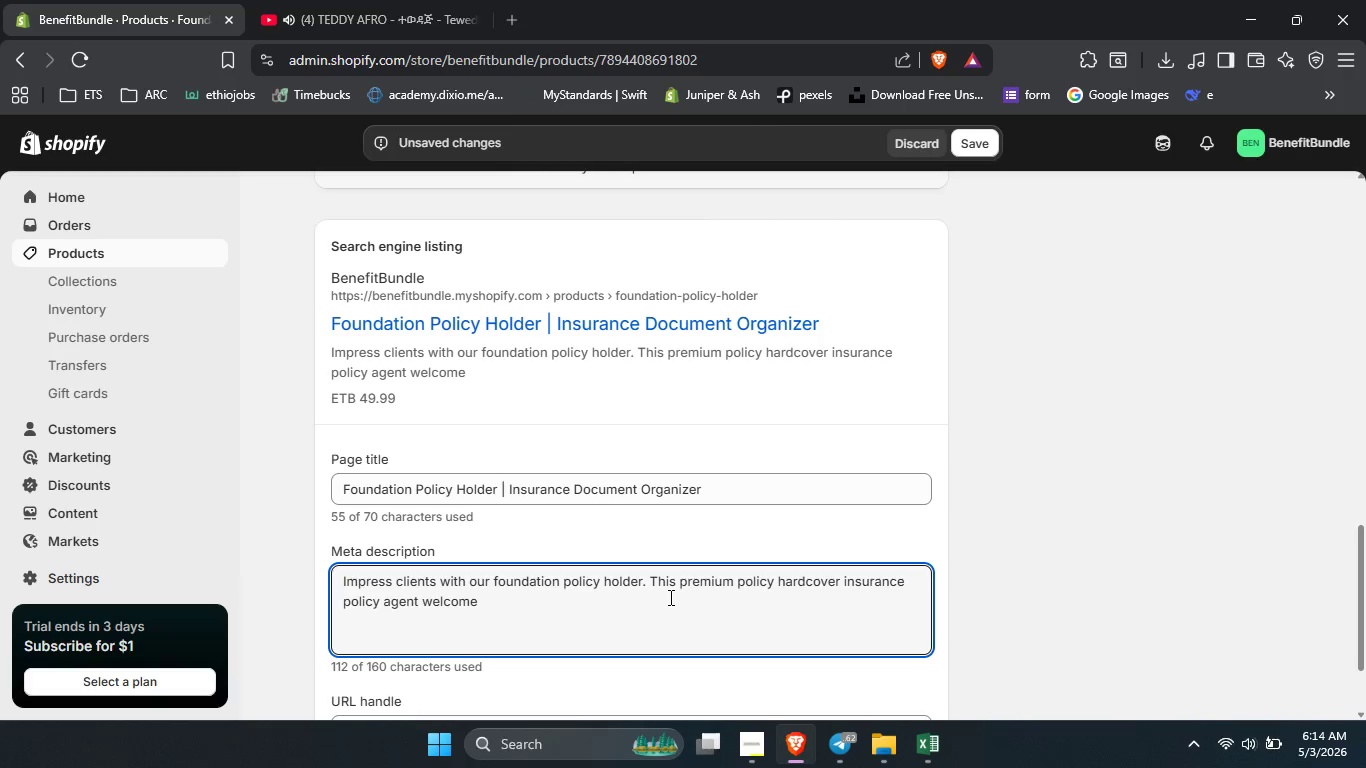 
type(kit for professional presentation. Buy yours.)
 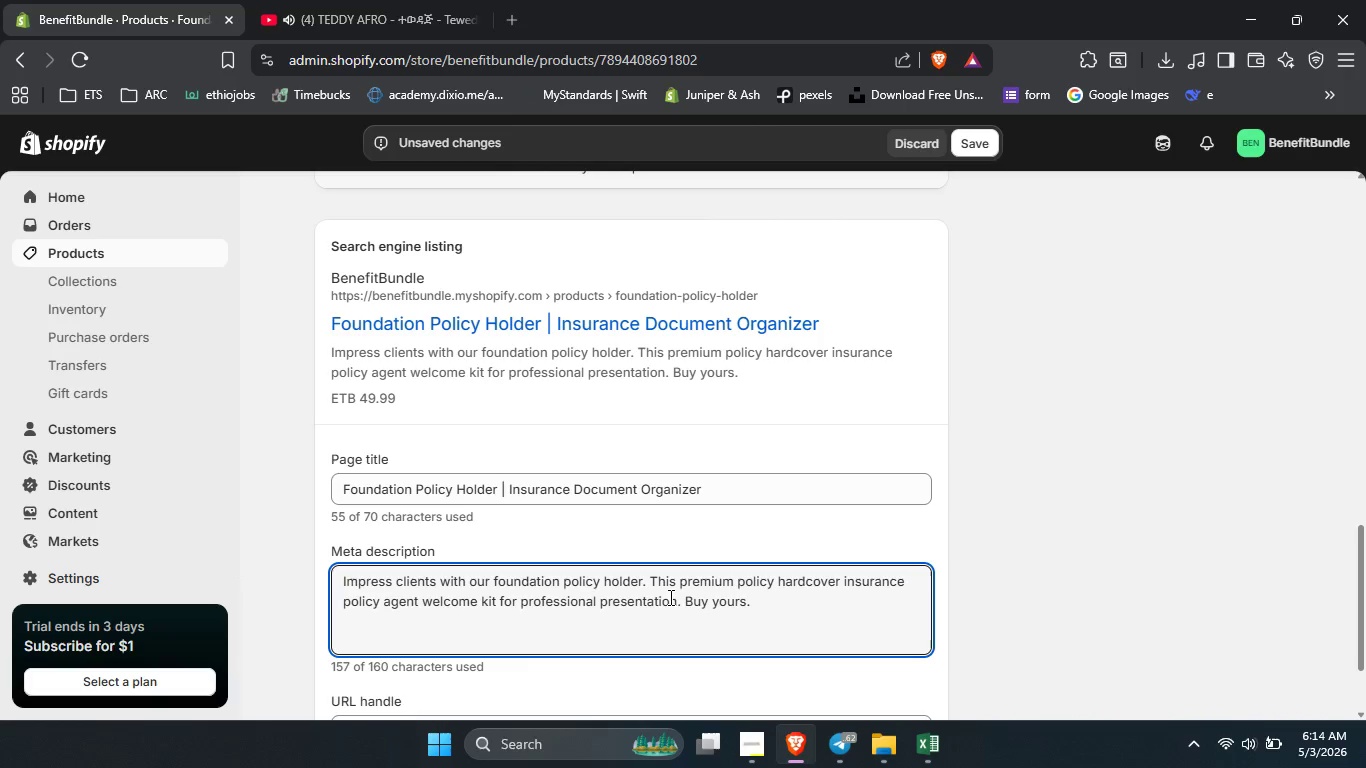 
left_click([977, 148])
 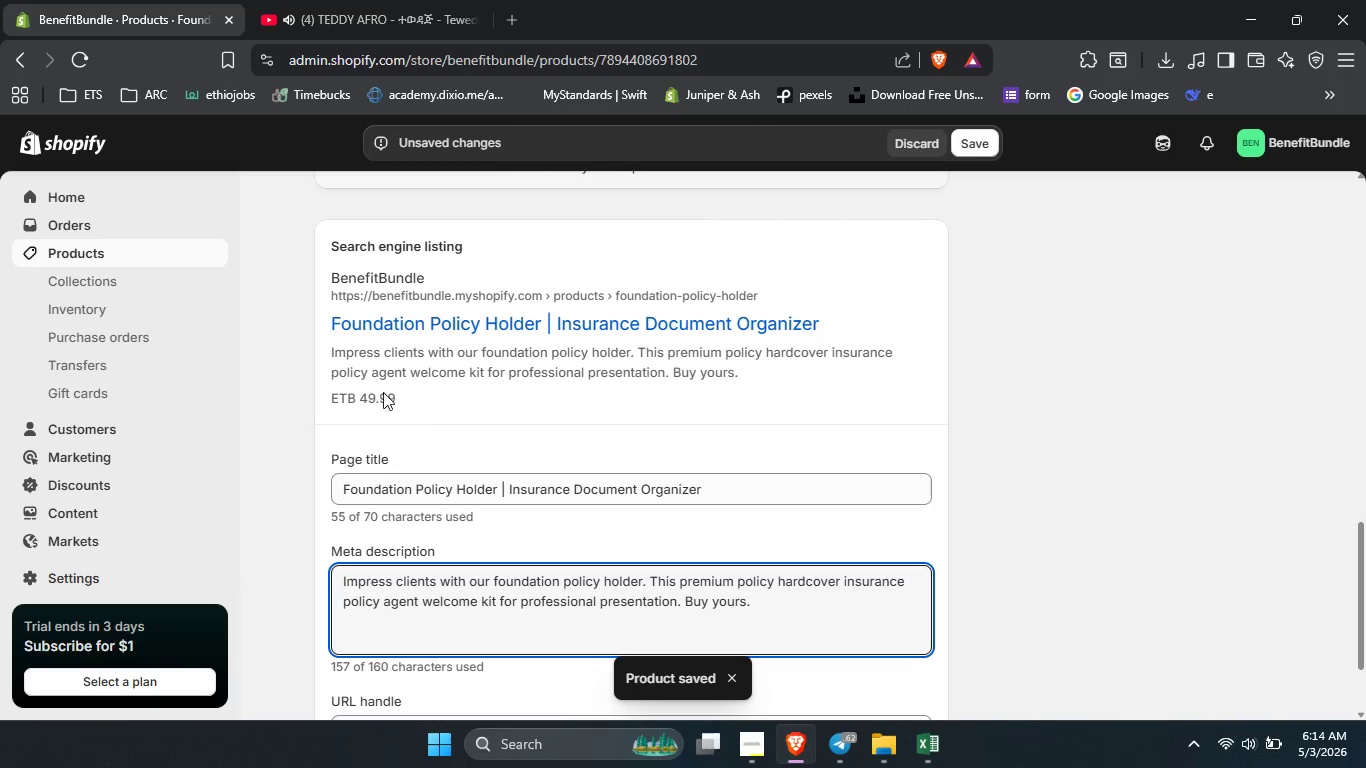 
wait(6.41)
 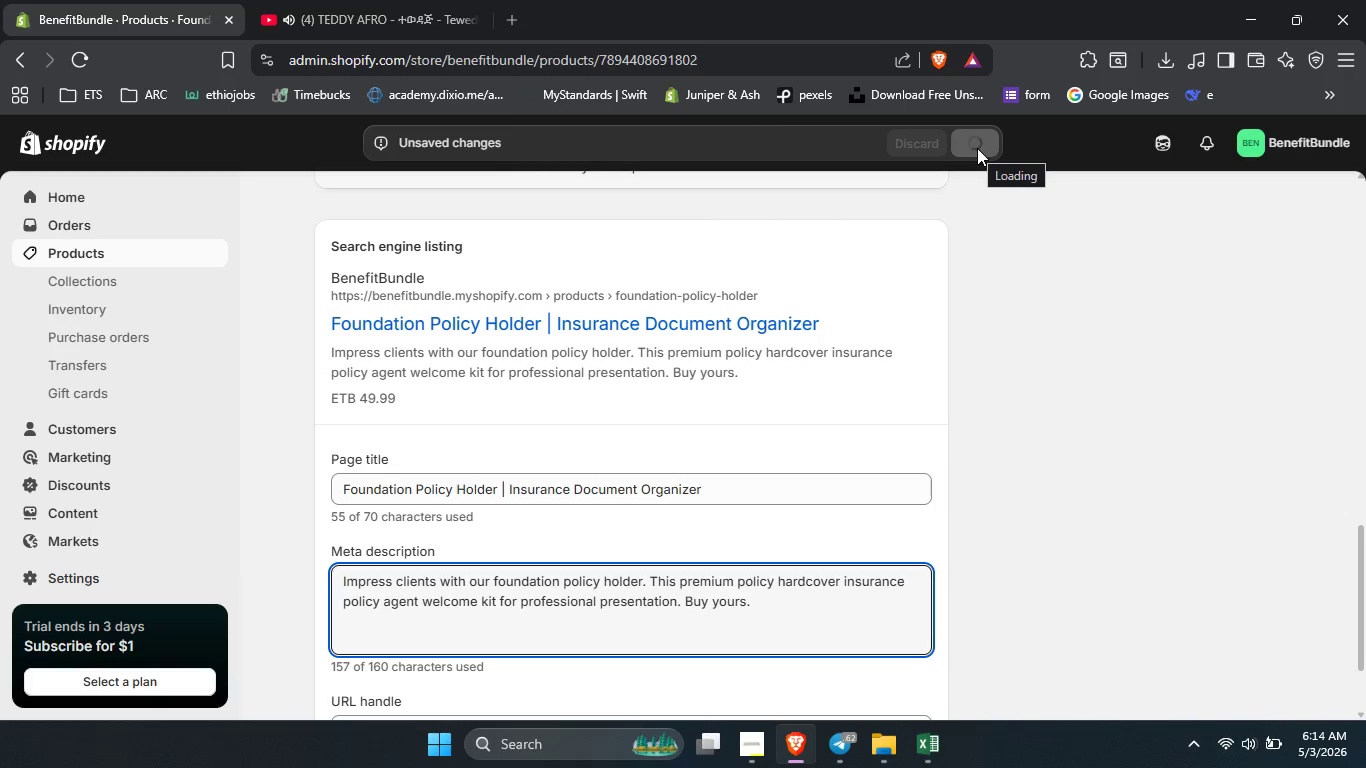 
left_click([155, 250])
 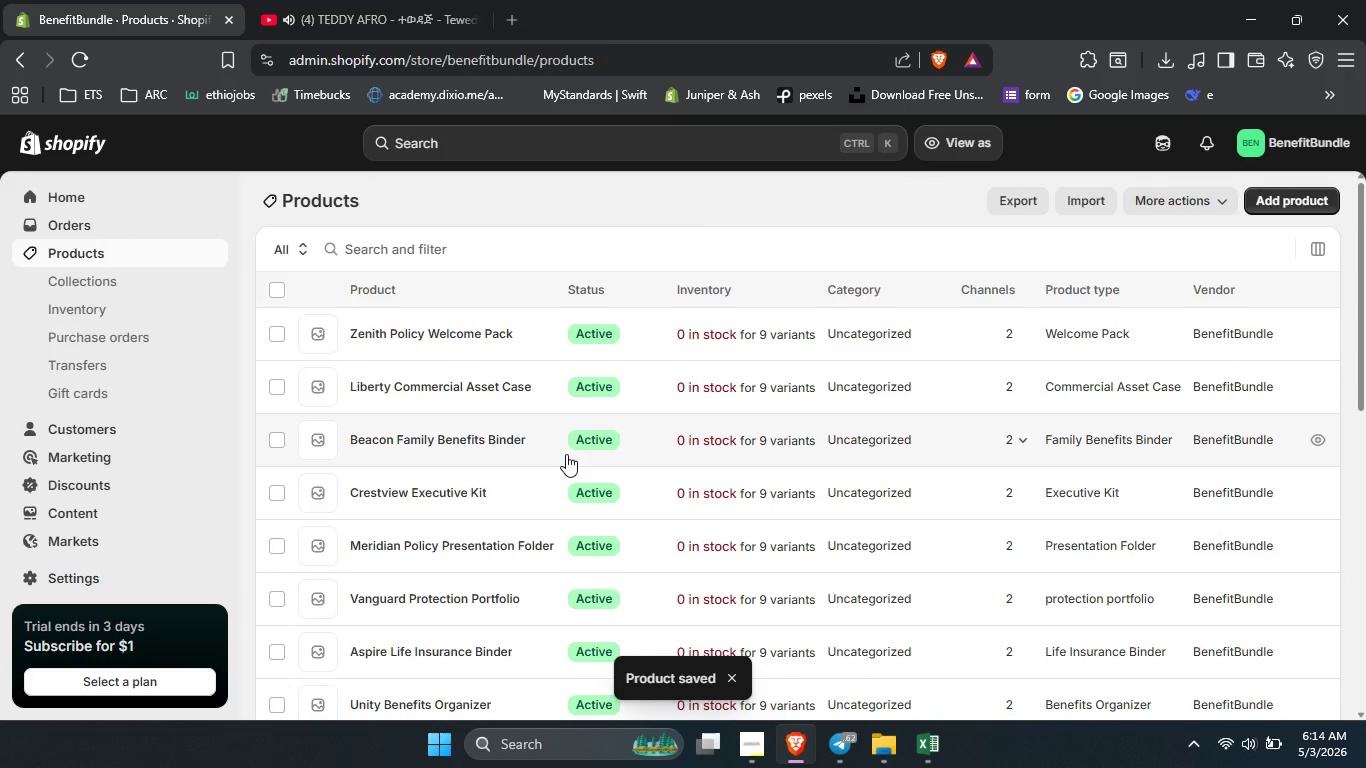 
scroll: coordinate [566, 454], scroll_direction: down, amount: 5.0
 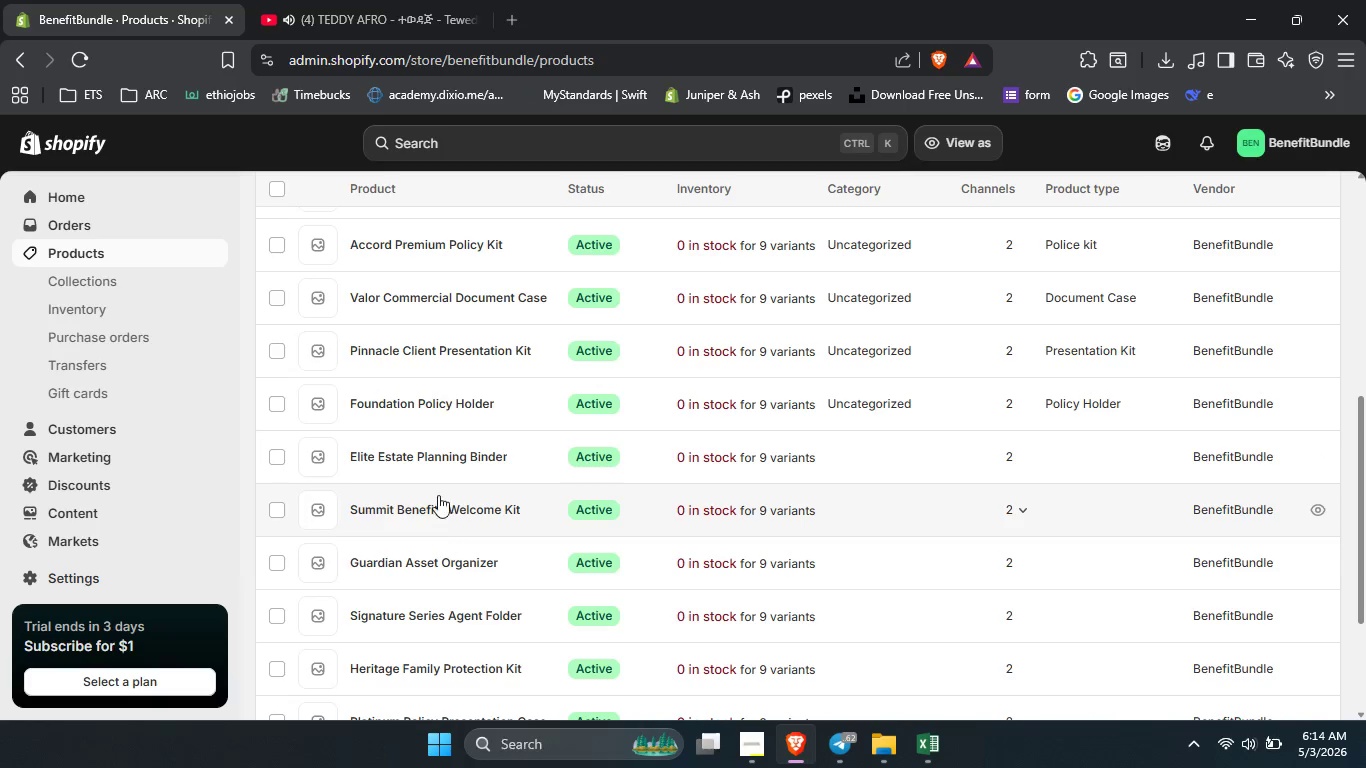 
left_click([433, 458])
 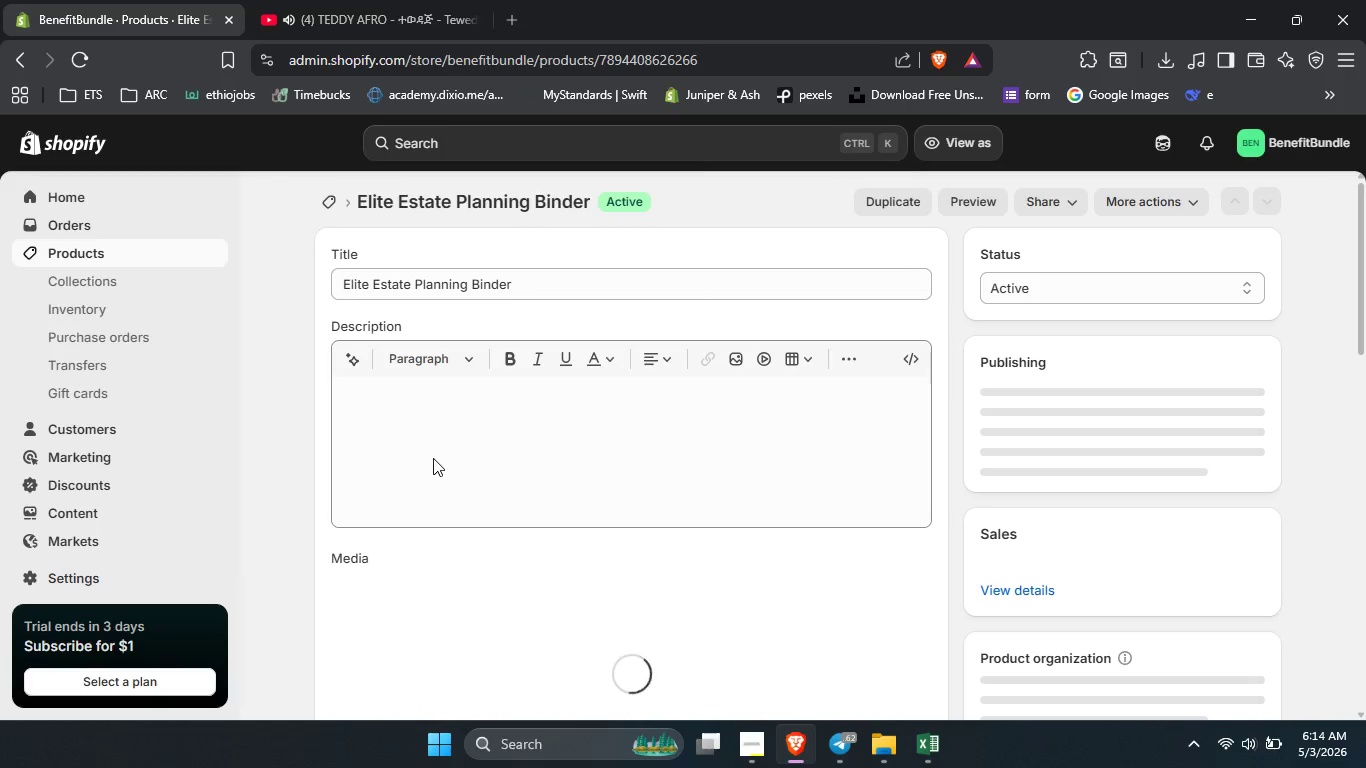 
left_click([433, 455])
 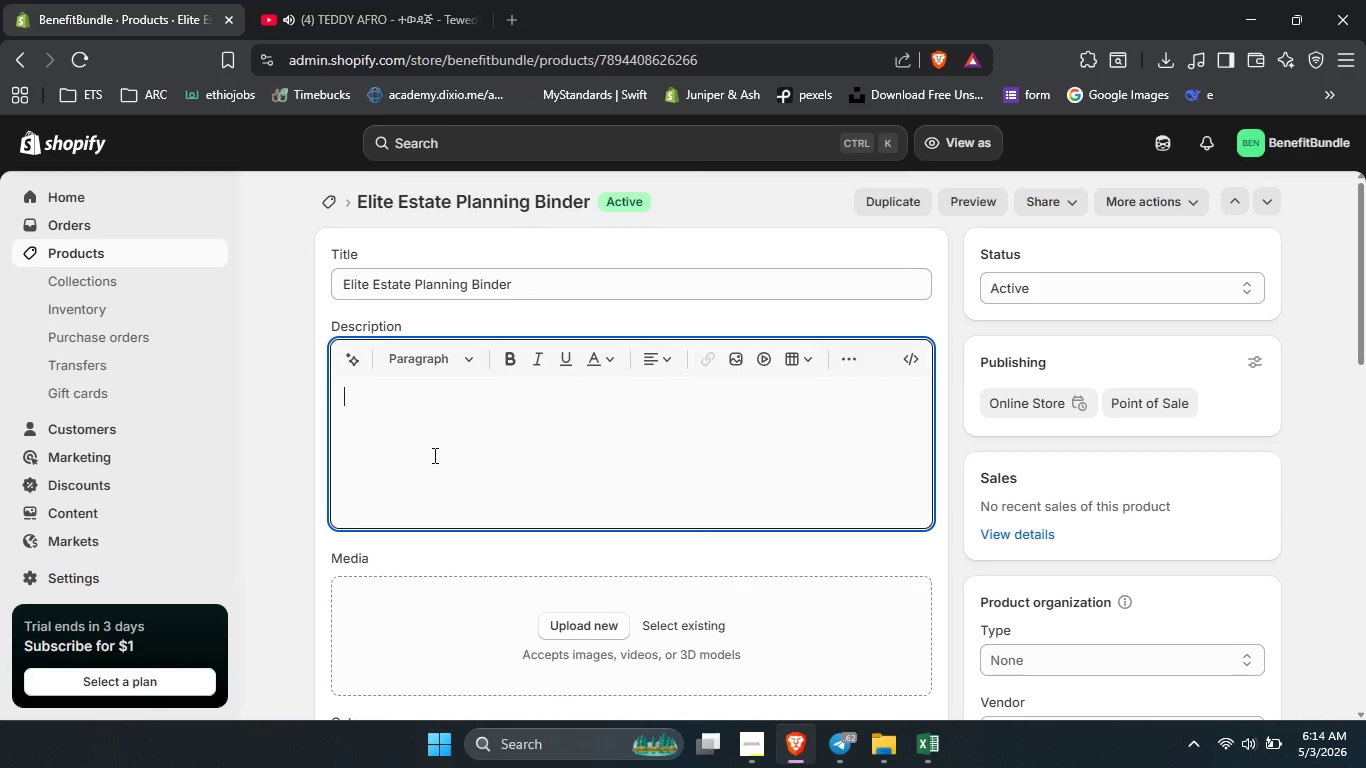 
type(Key Fet)
key(Backspace)
type(utures )
 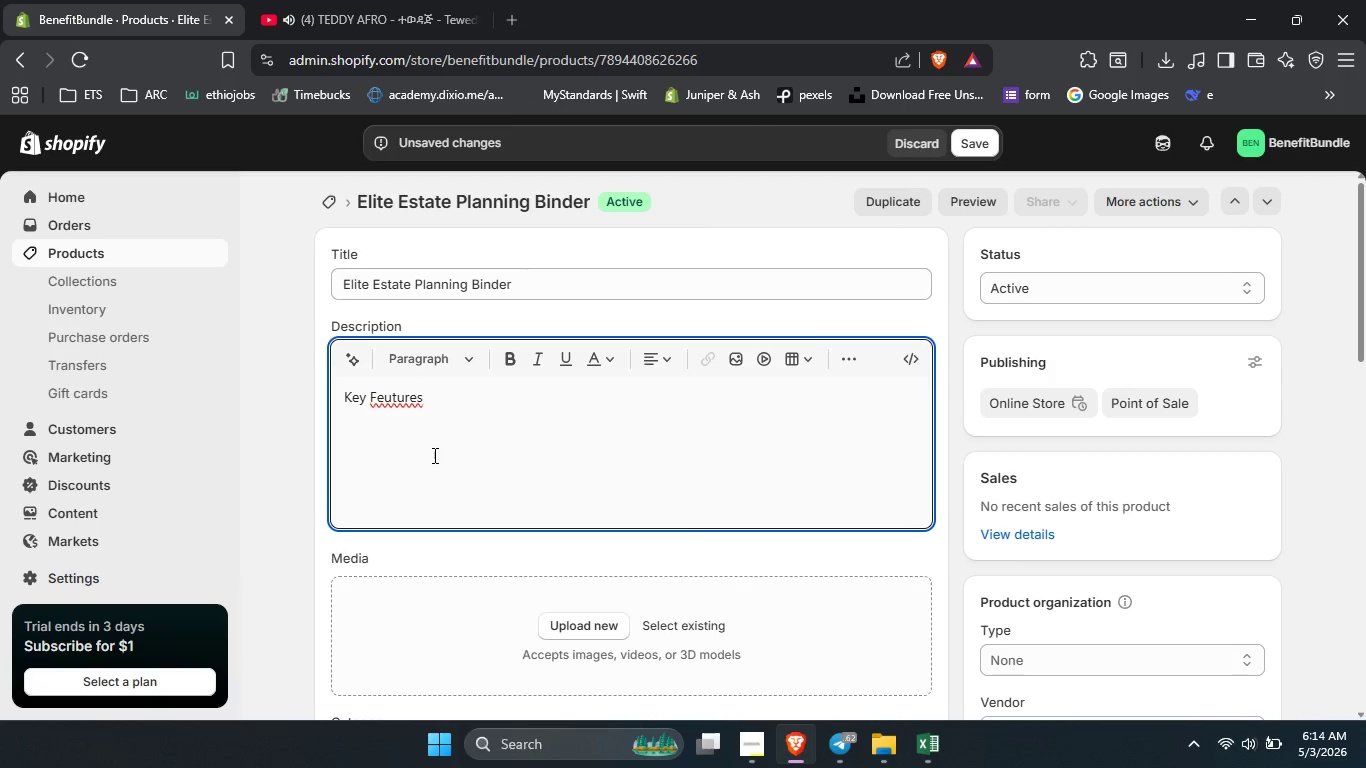 
double_click([403, 400])
 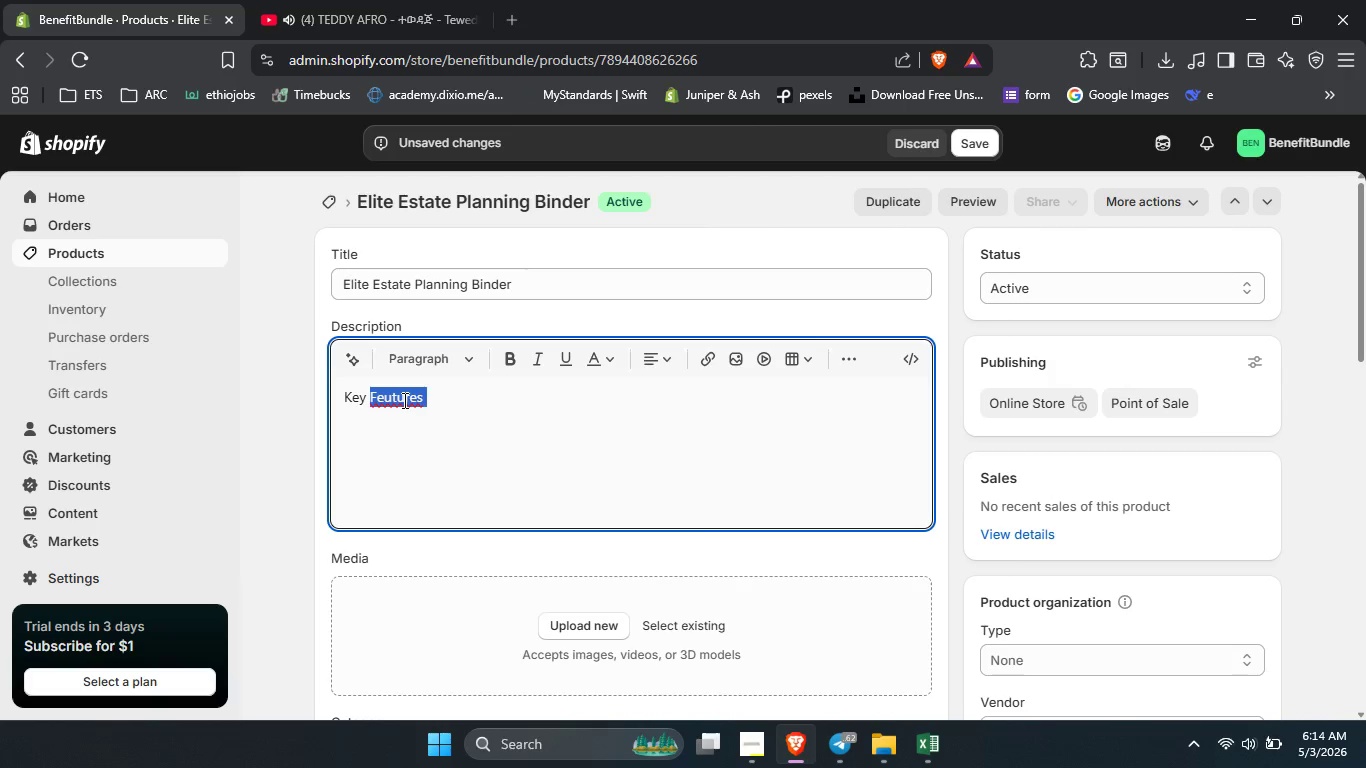 
type(Features)
 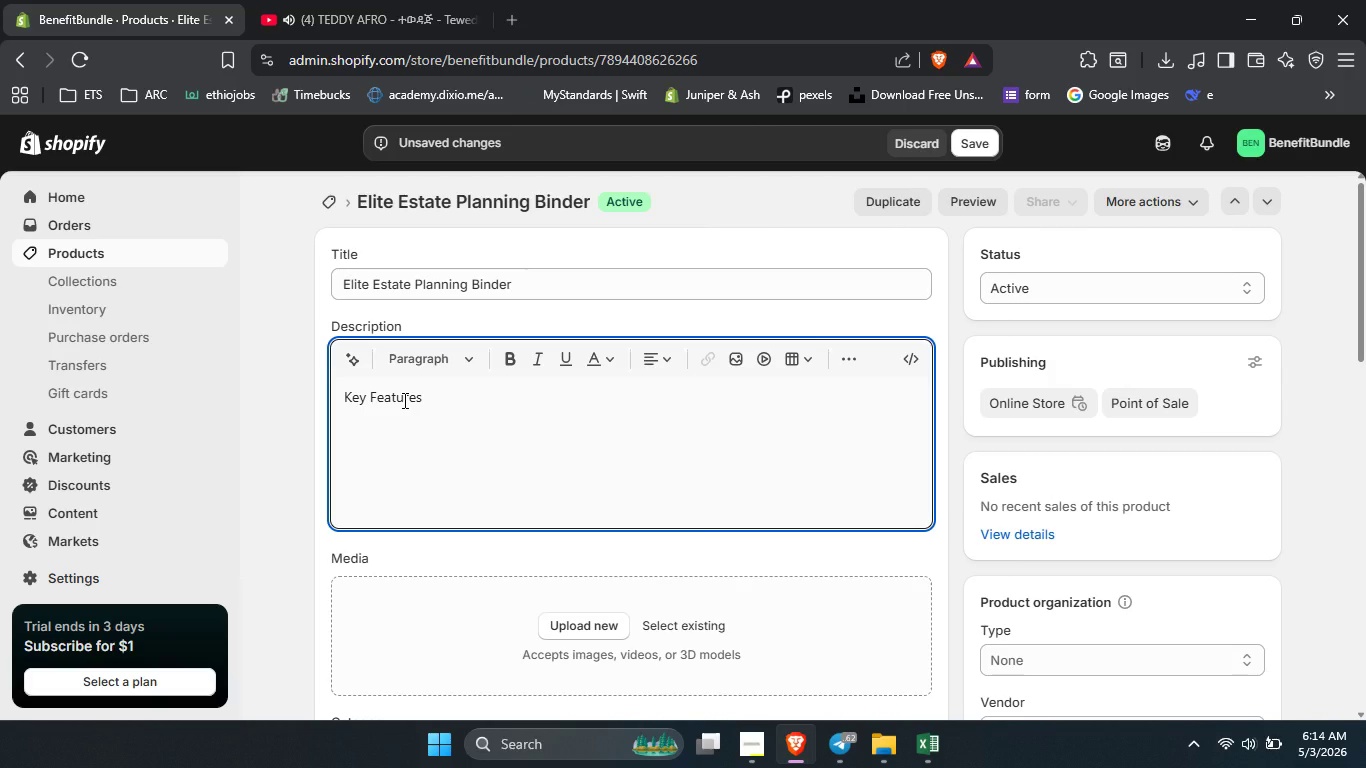 
key(Control+ControlLeft)
 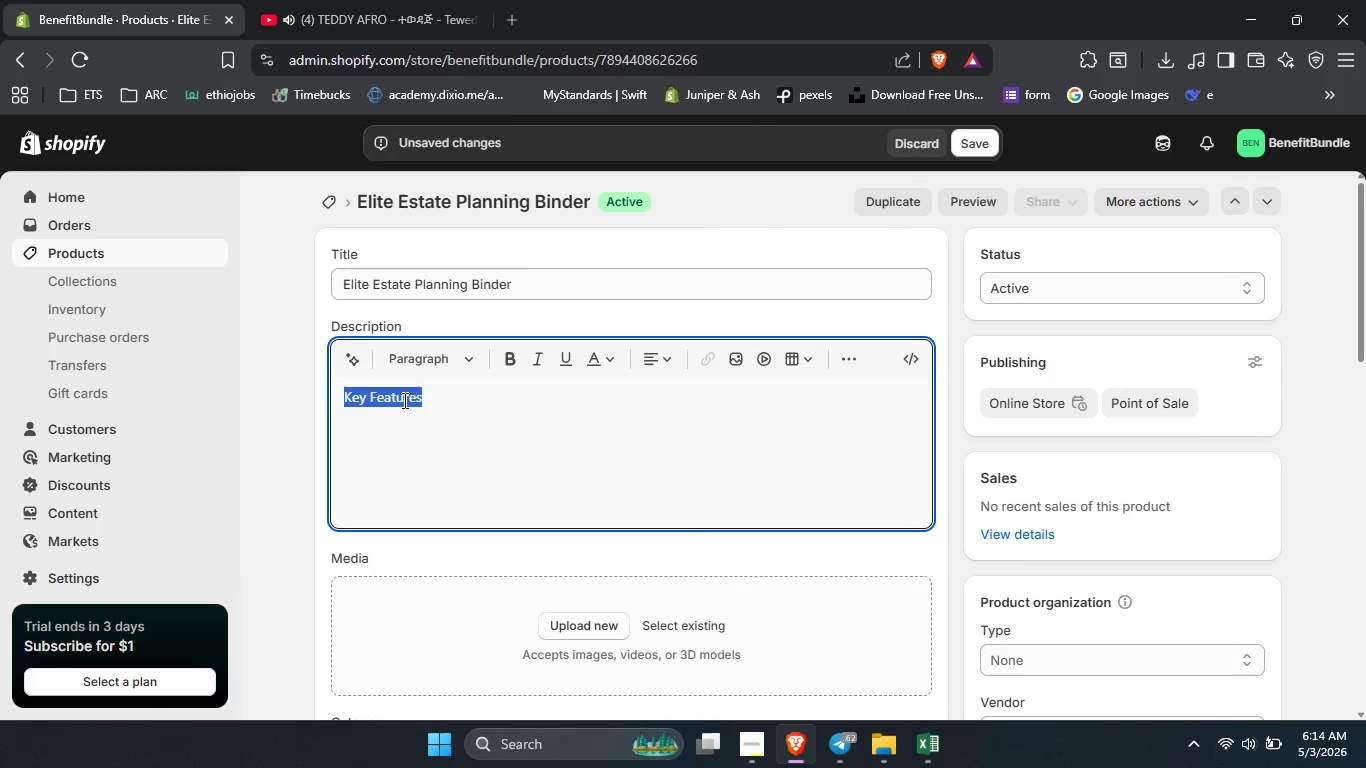 
key(Control+A)
 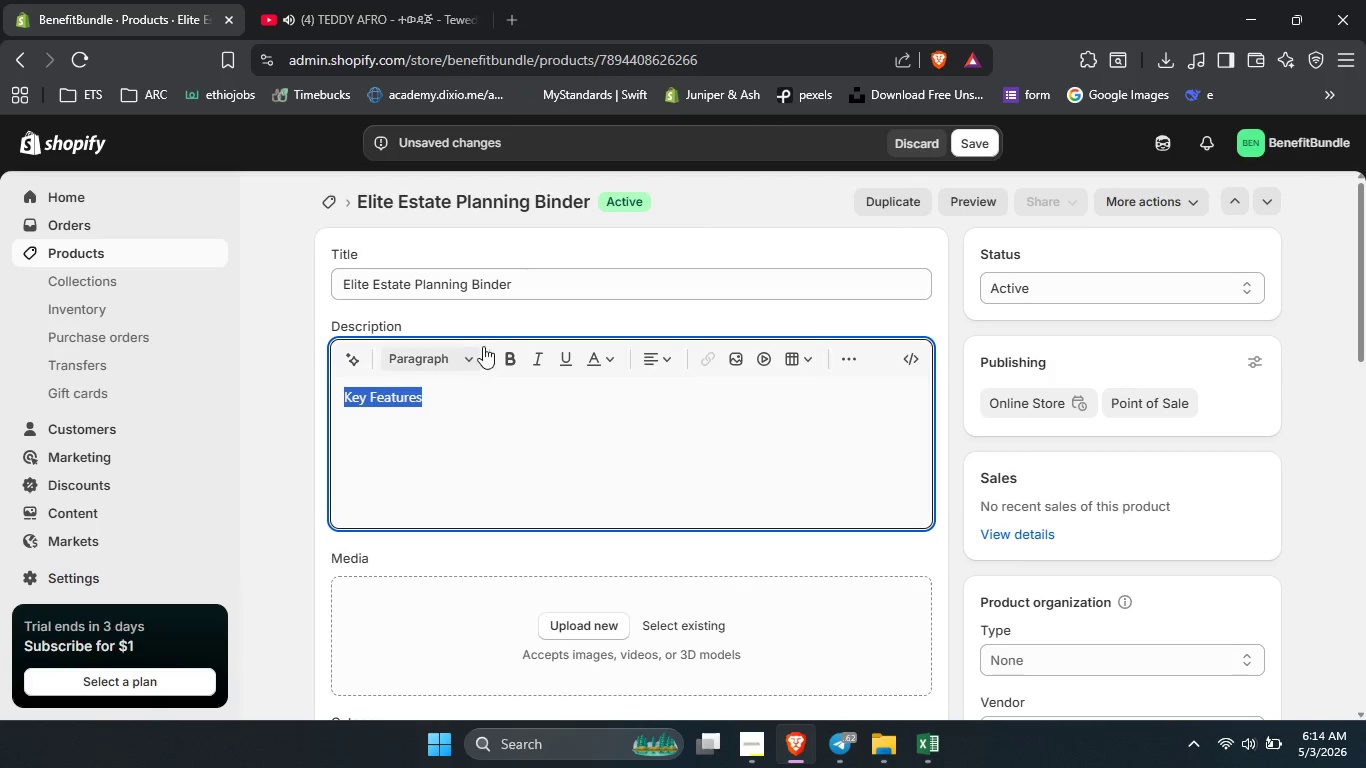 
left_click([489, 345])
 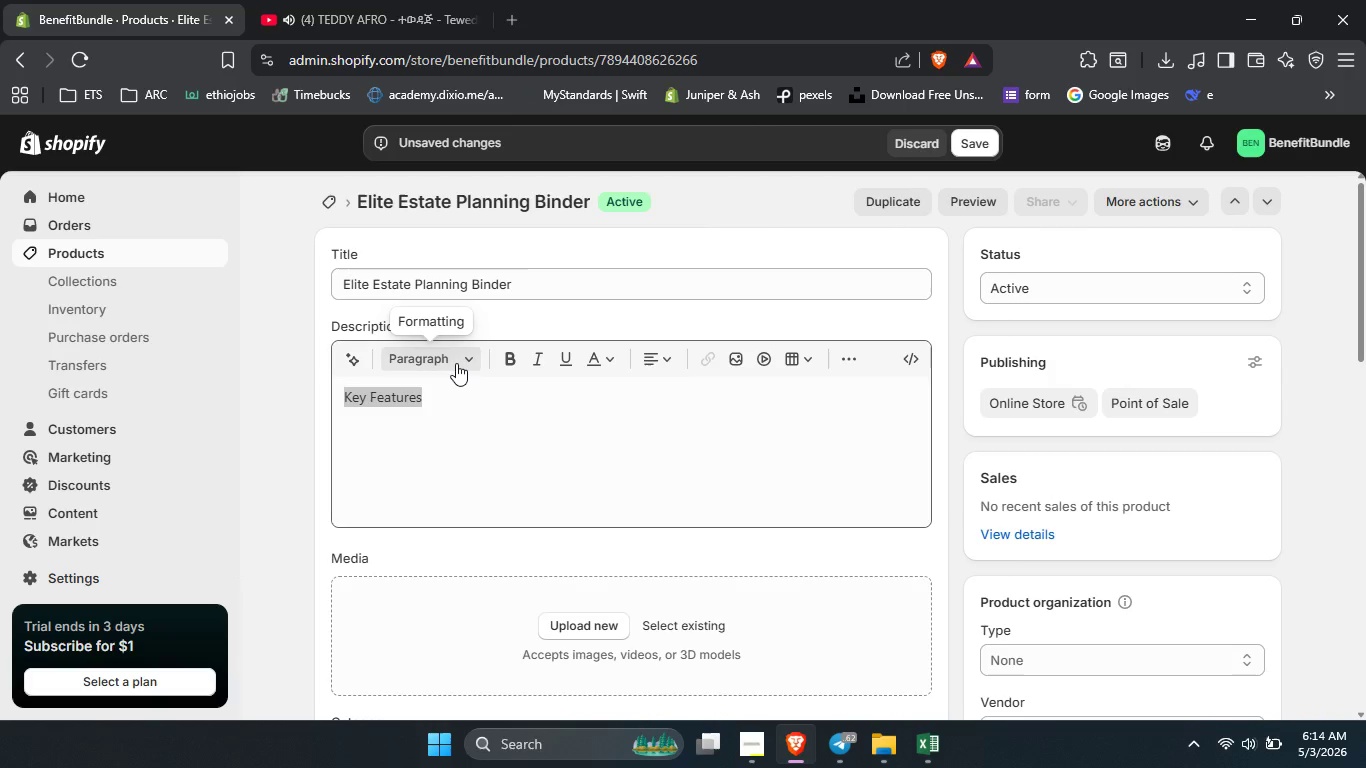 
left_click([456, 363])
 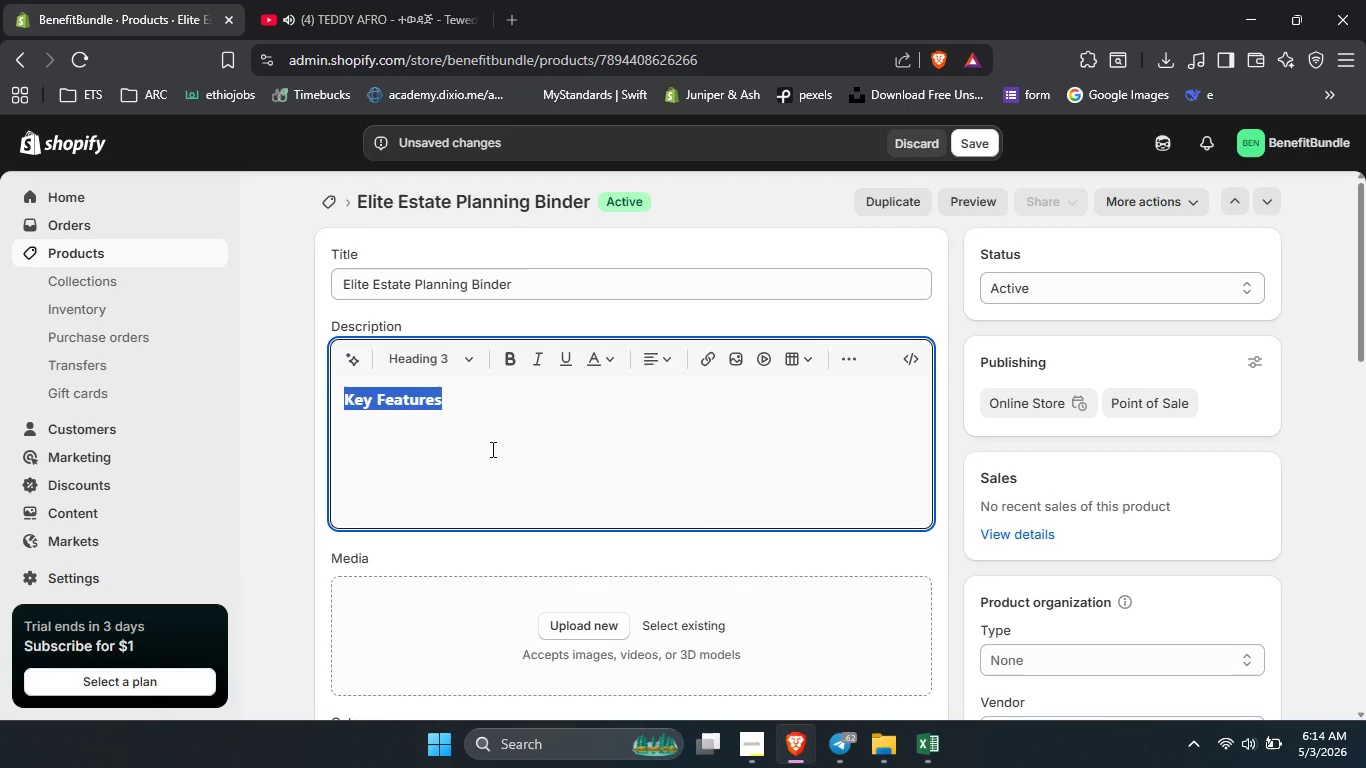 
left_click([499, 402])
 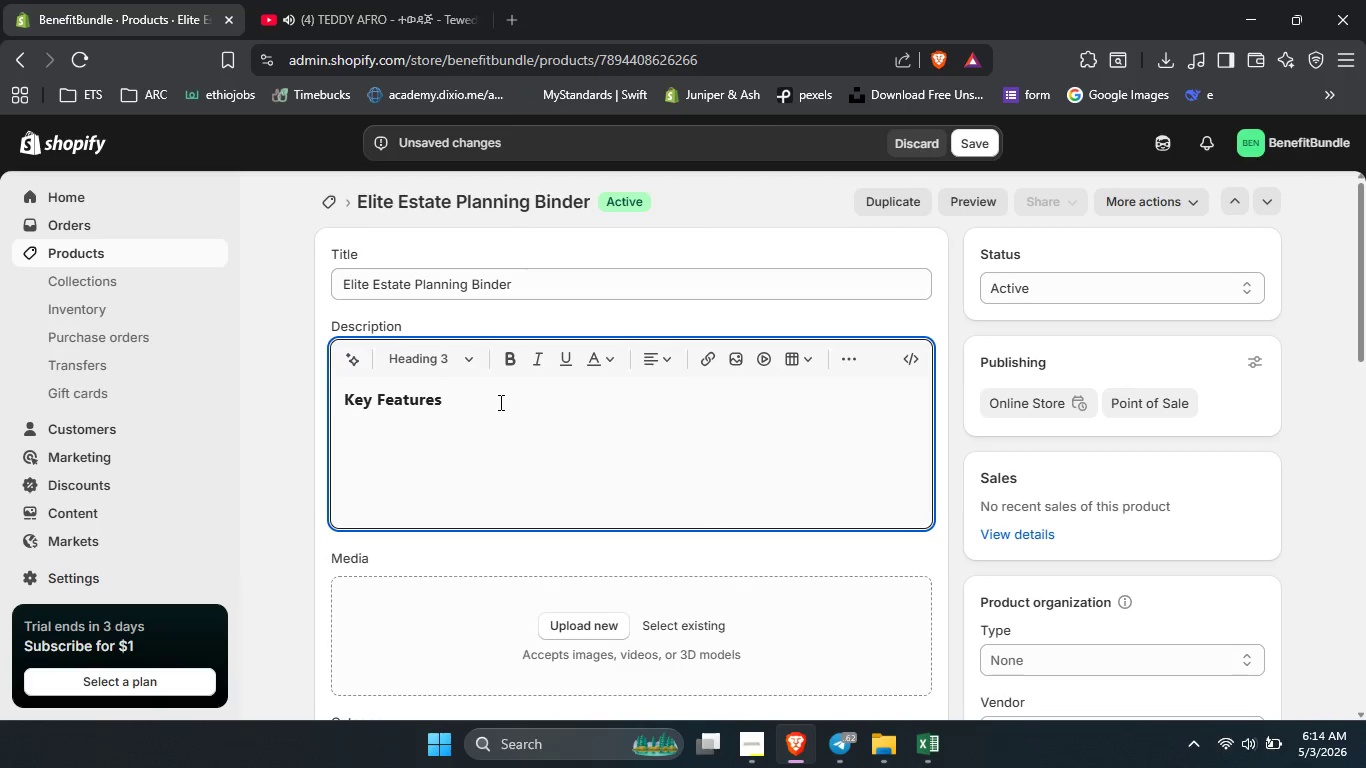 
key(Enter)
 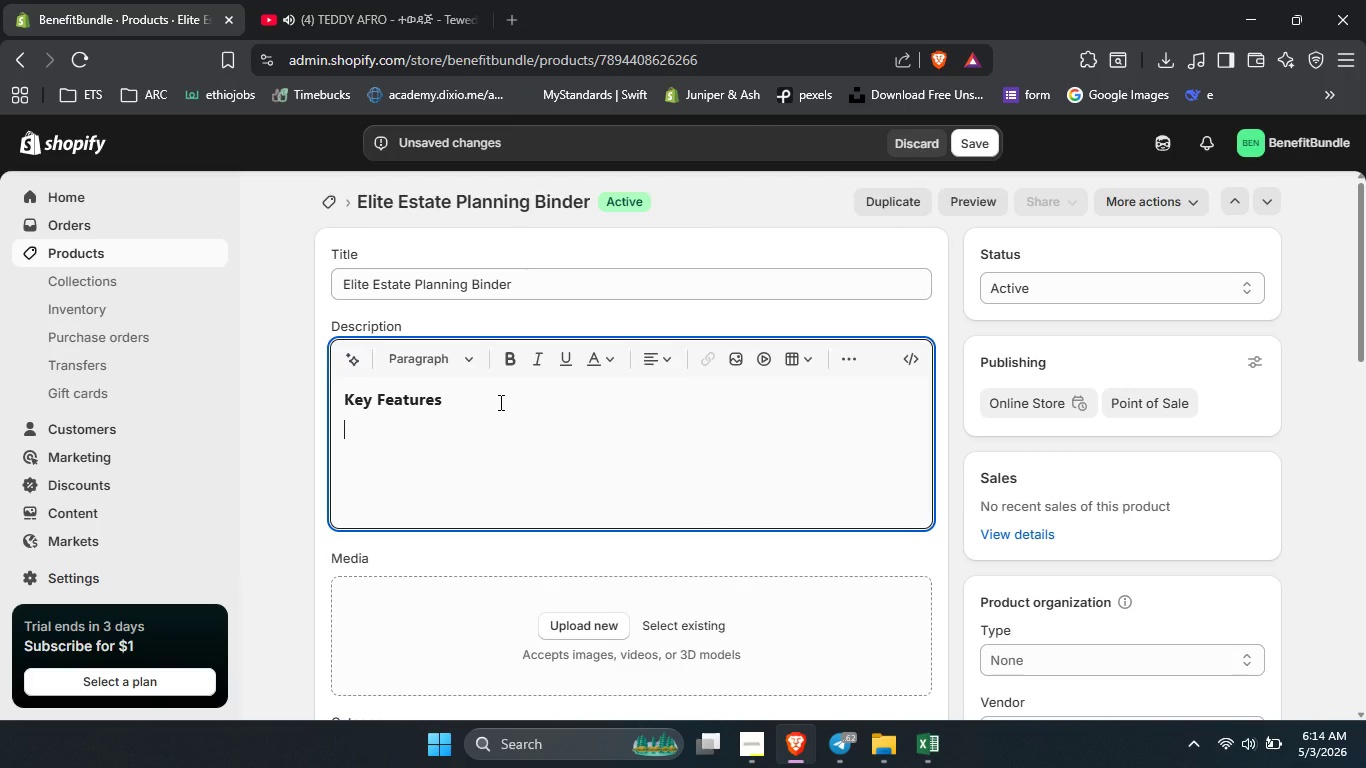 
type(Premium Leatherr)
key(Backspace)
type(ette in sophisticated excutive black )
 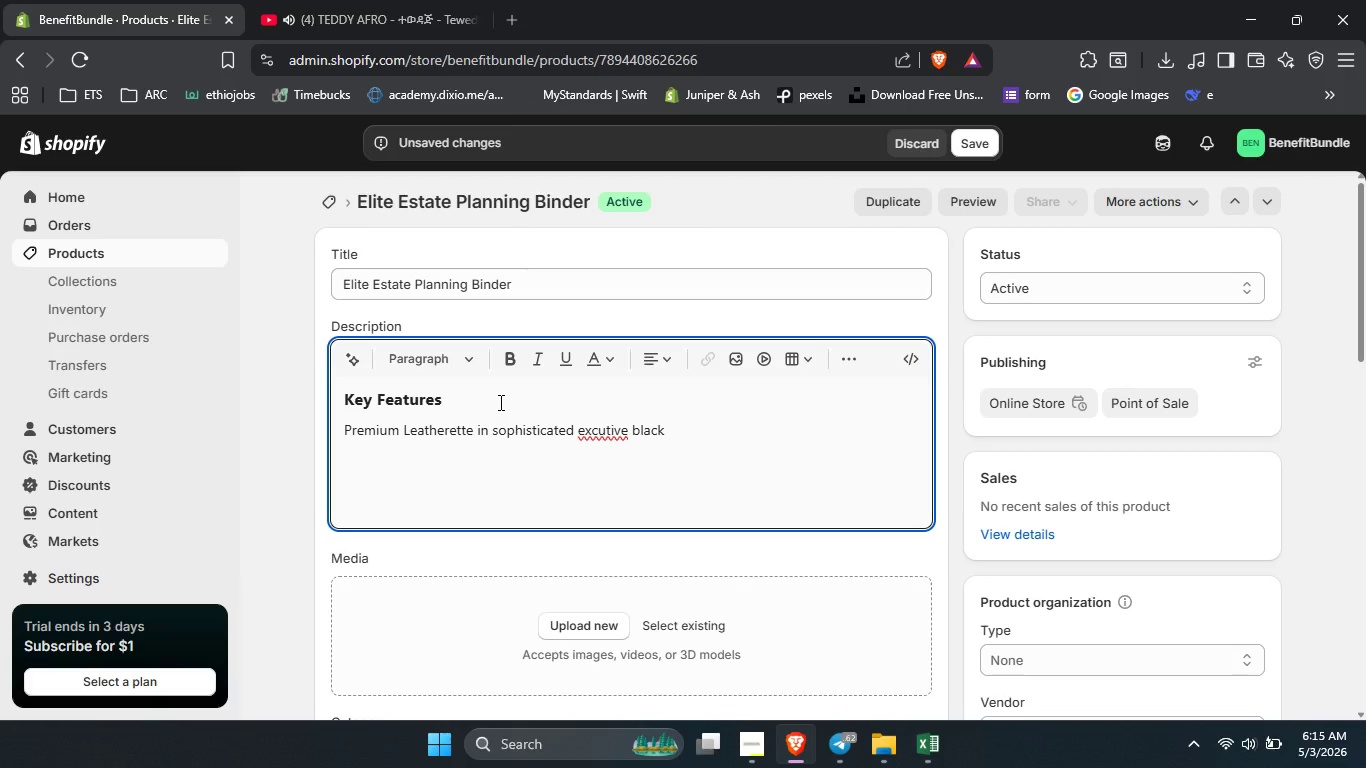 
key(Enter)
 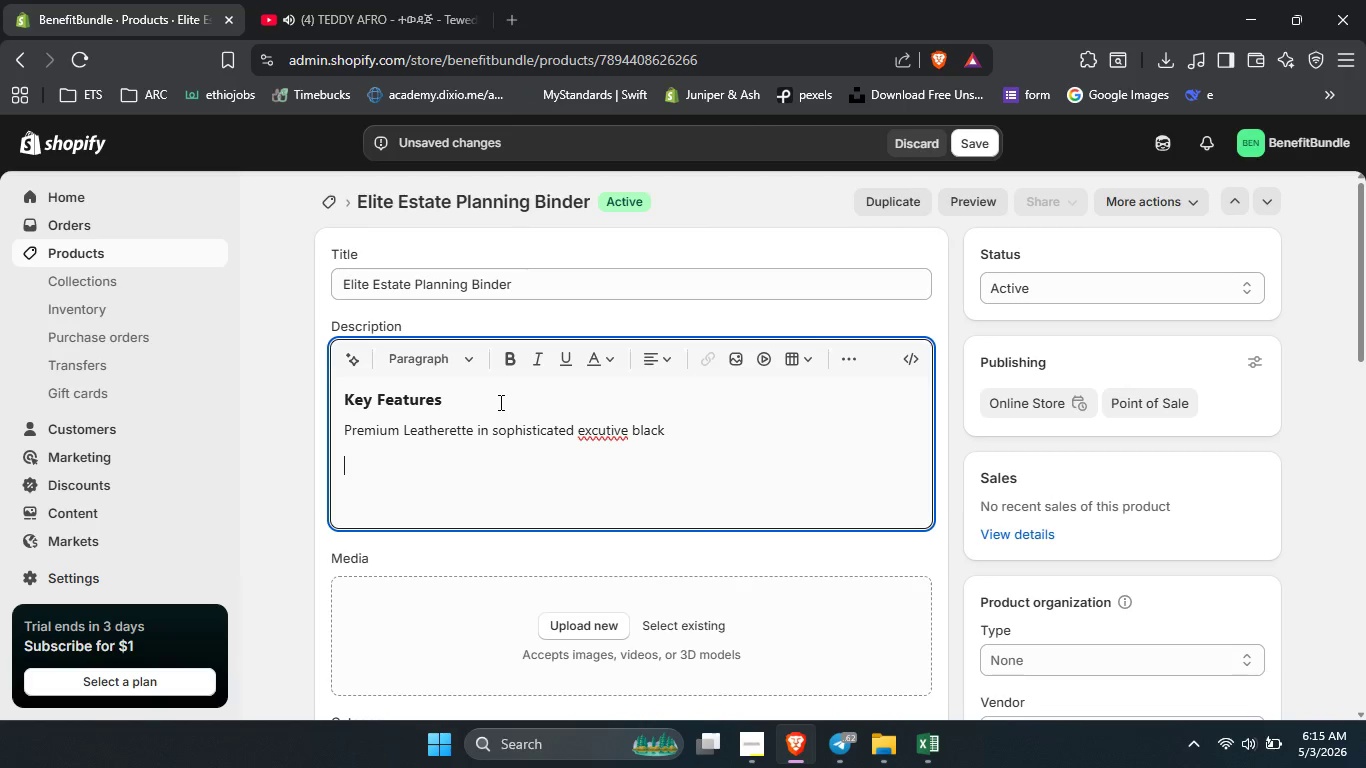 
type(Deso)
key(Backspace)
type(igned )
 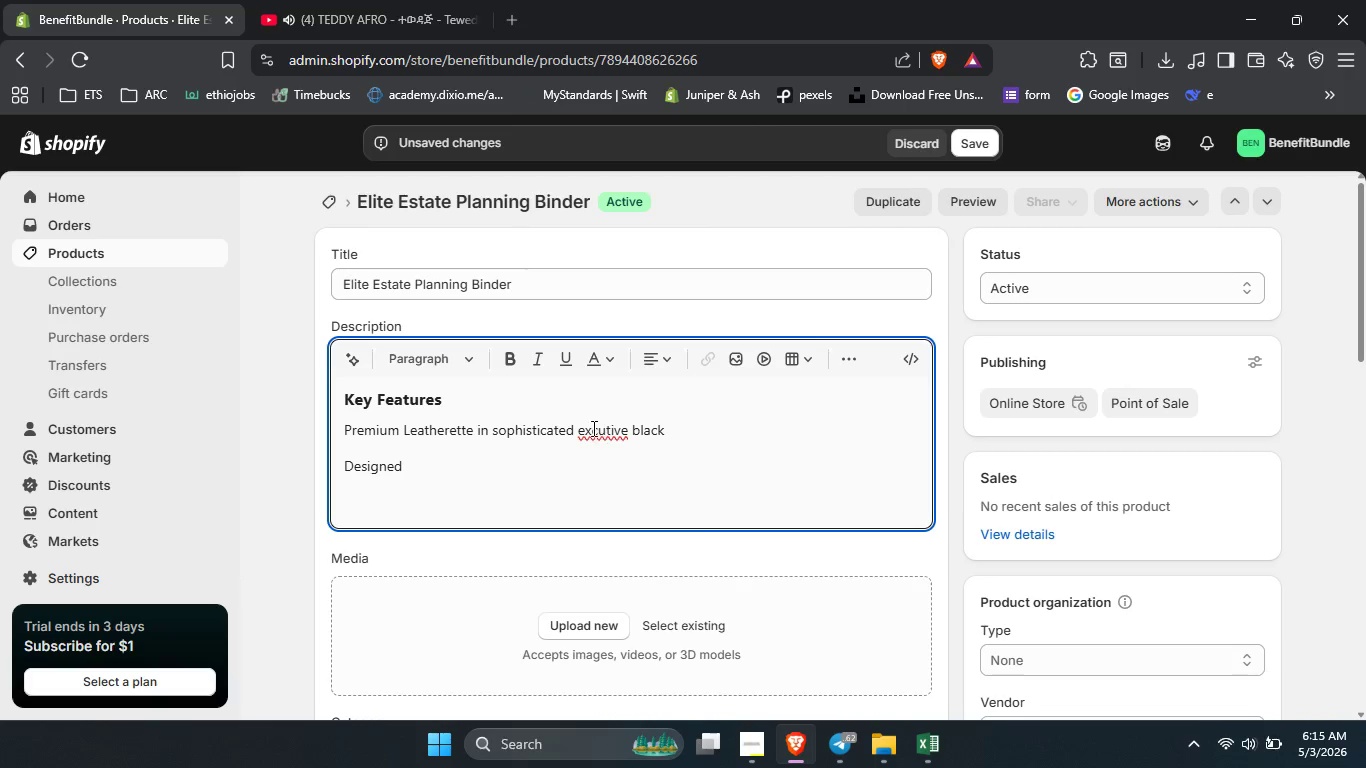 
left_click([592, 428])
 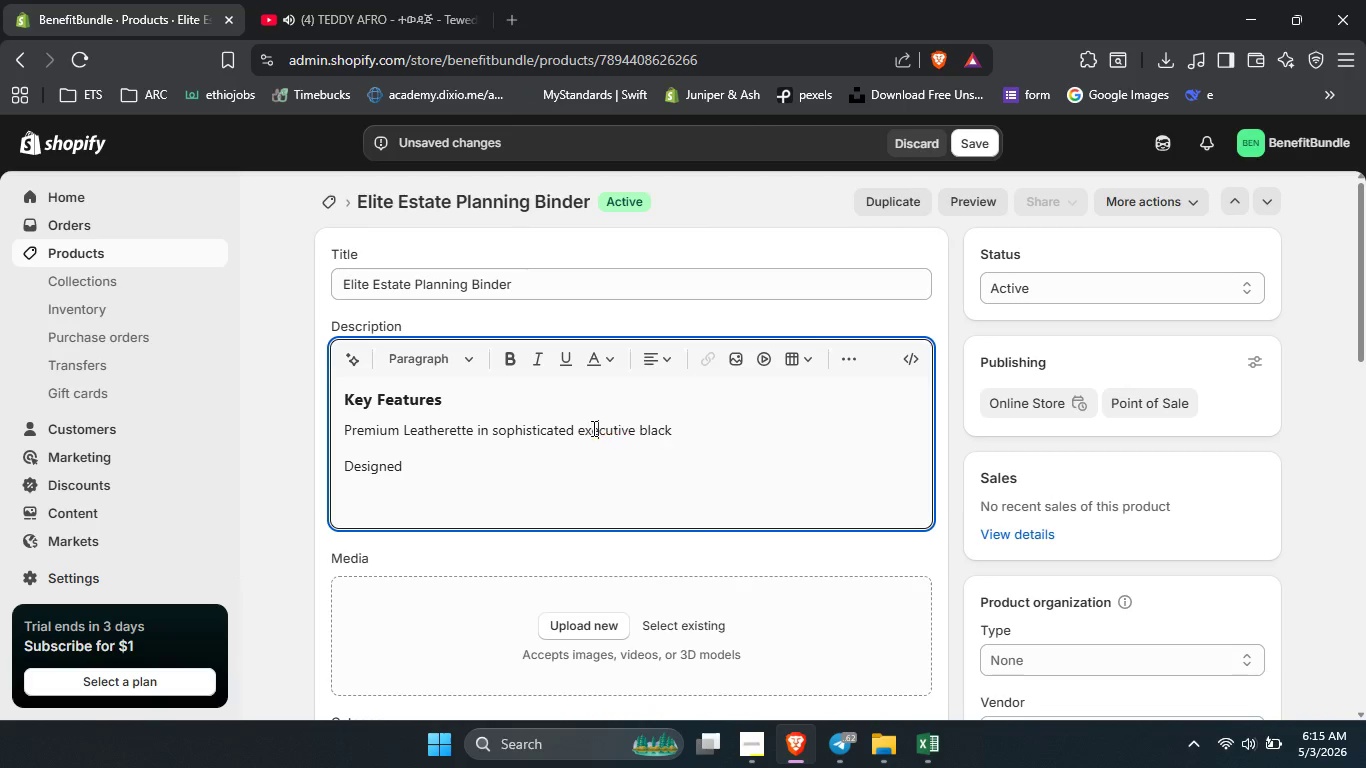 
key(E)
 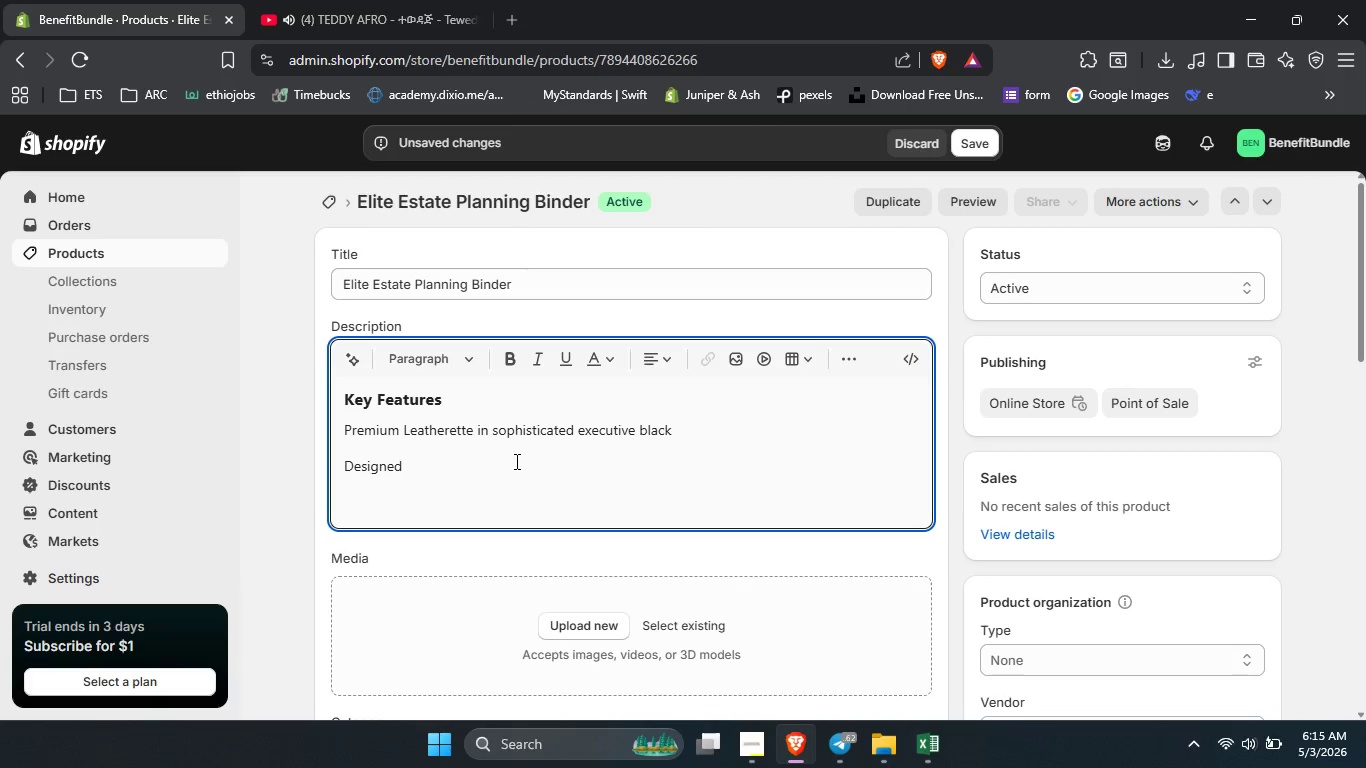 
left_click([515, 461])
 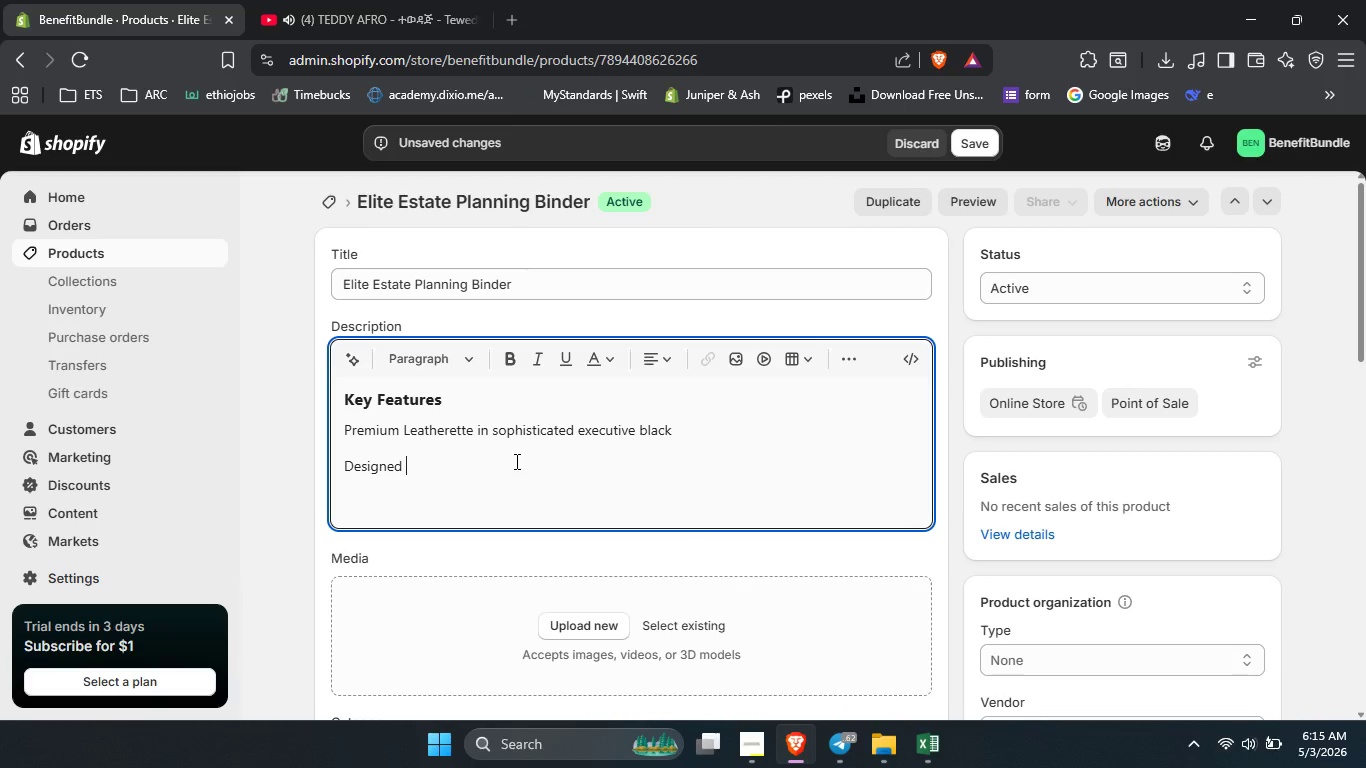 
type(for high net worth estate planning)
 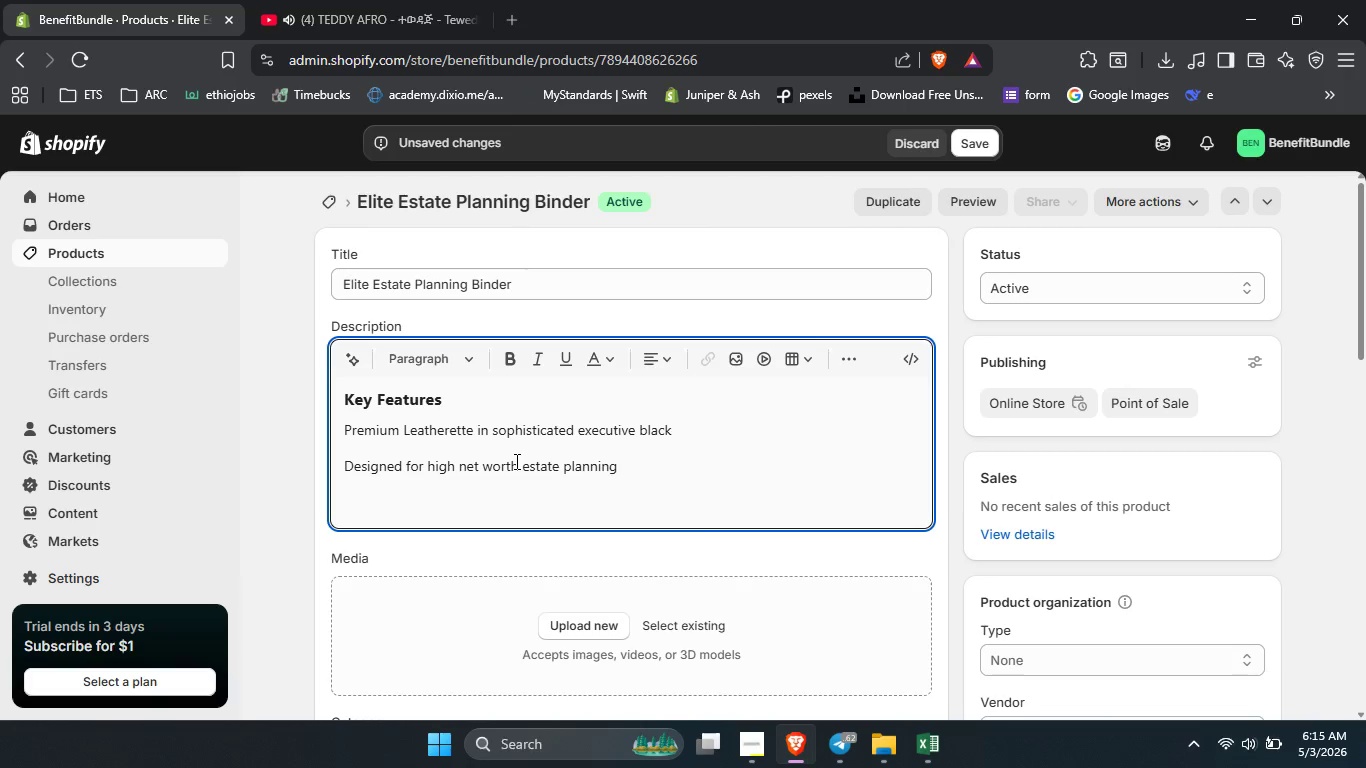 
key(Enter)
 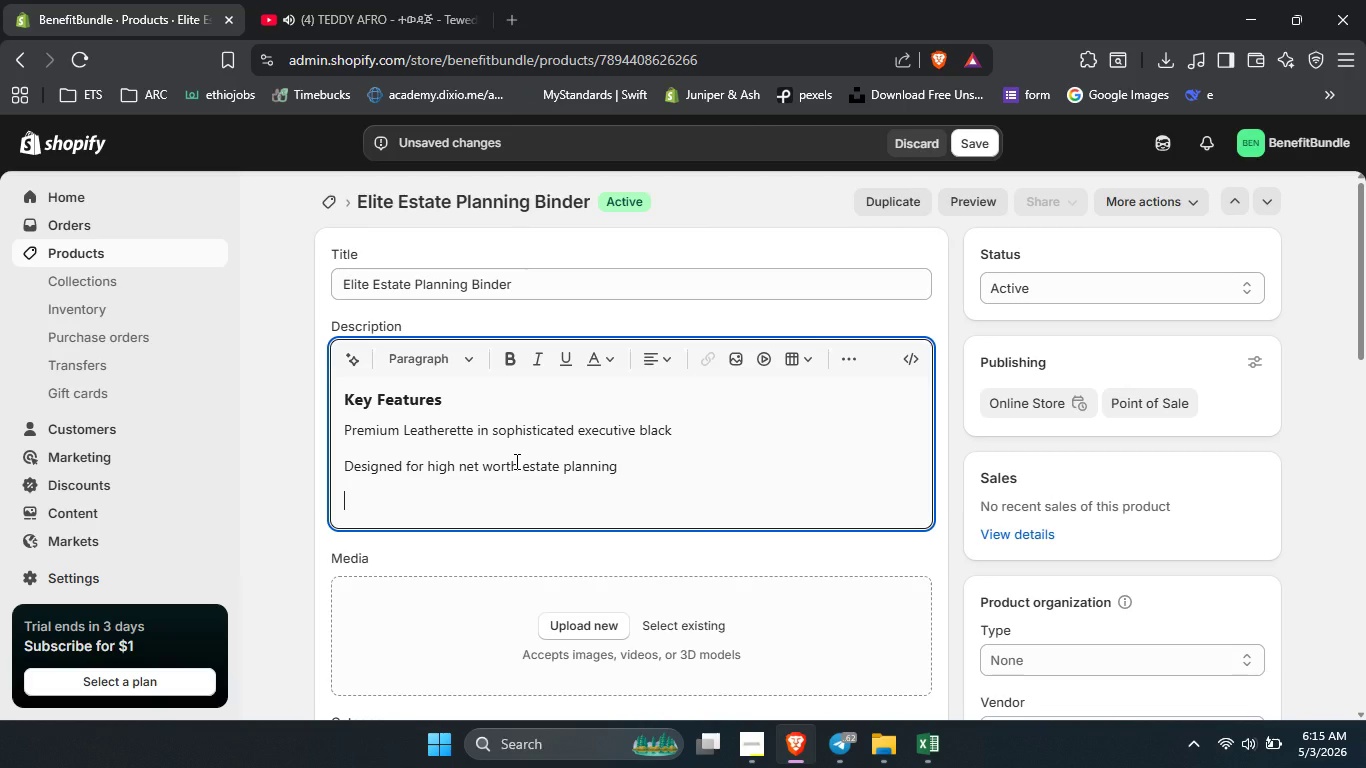 
type(Elit presentation )
 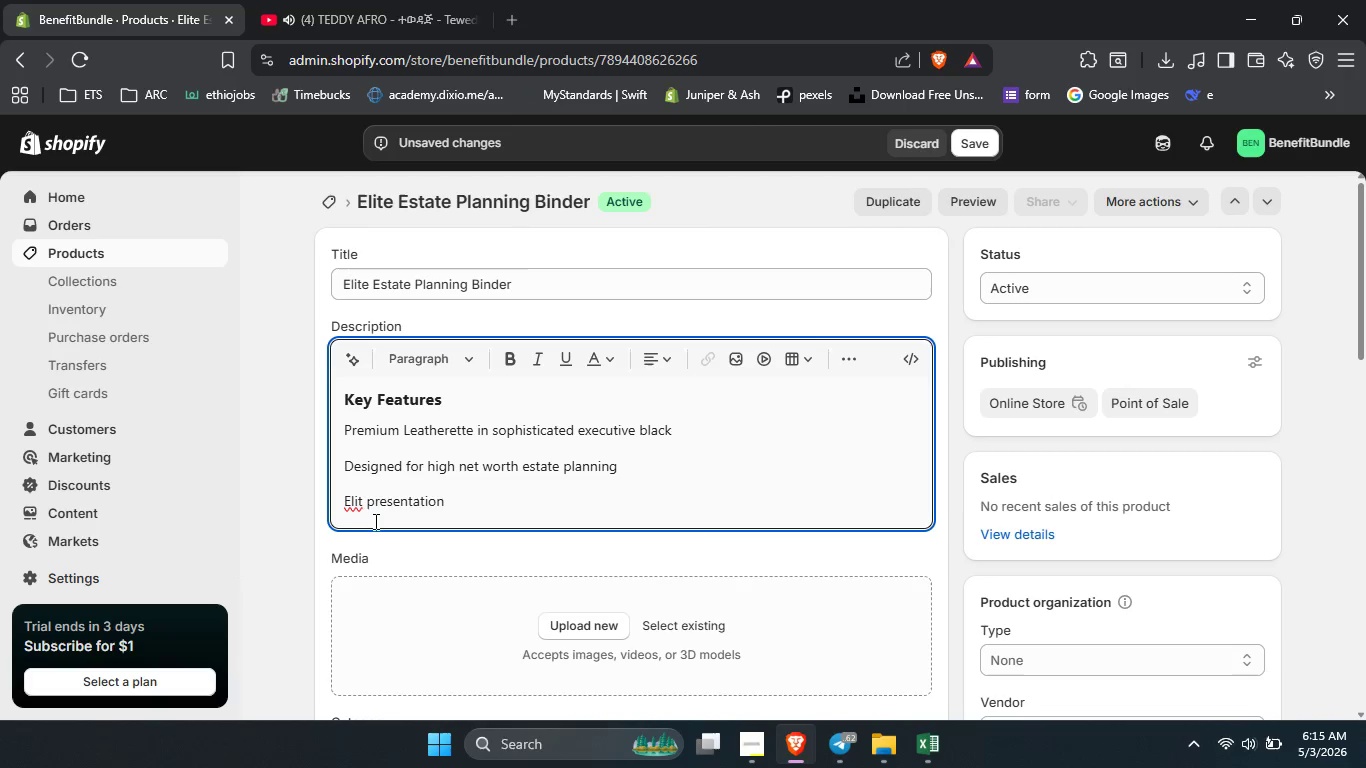 
left_click([364, 506])
 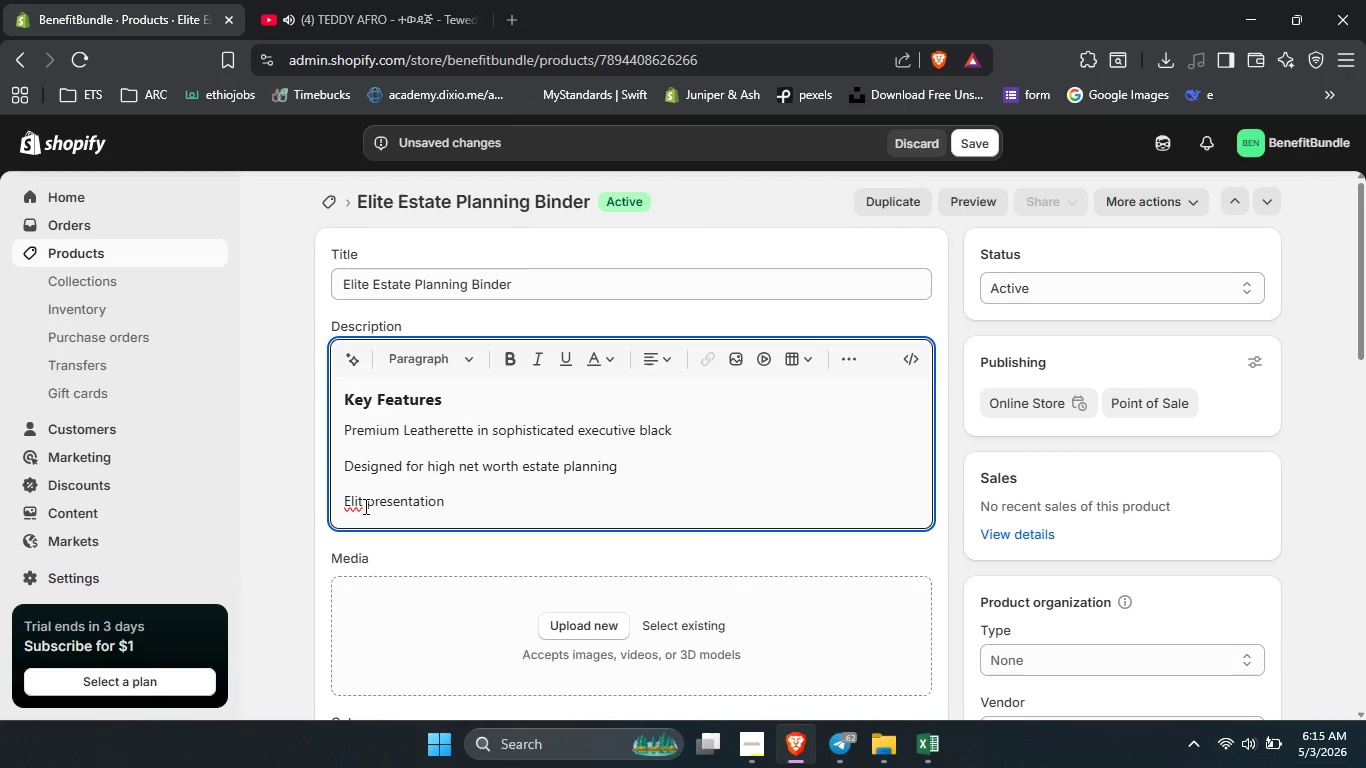 
key(E)
 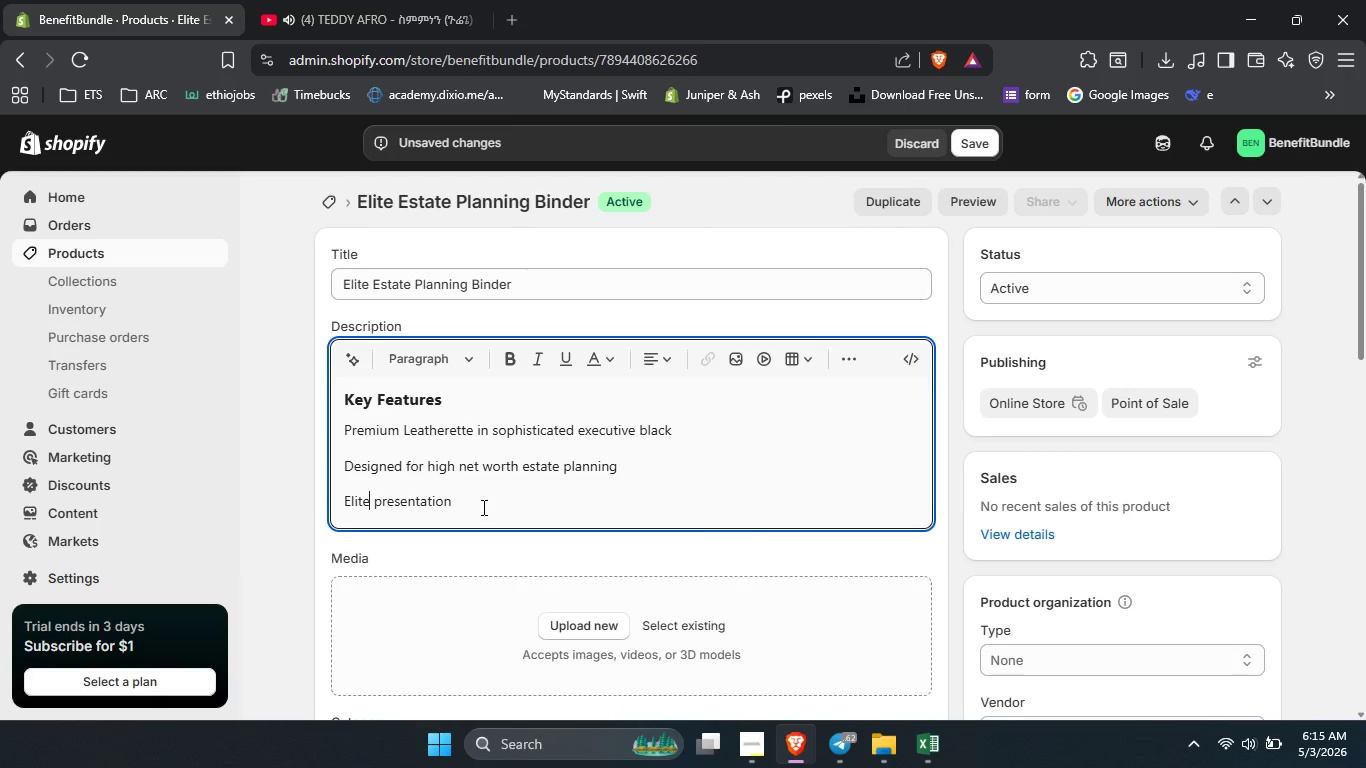 
left_click([485, 507])
 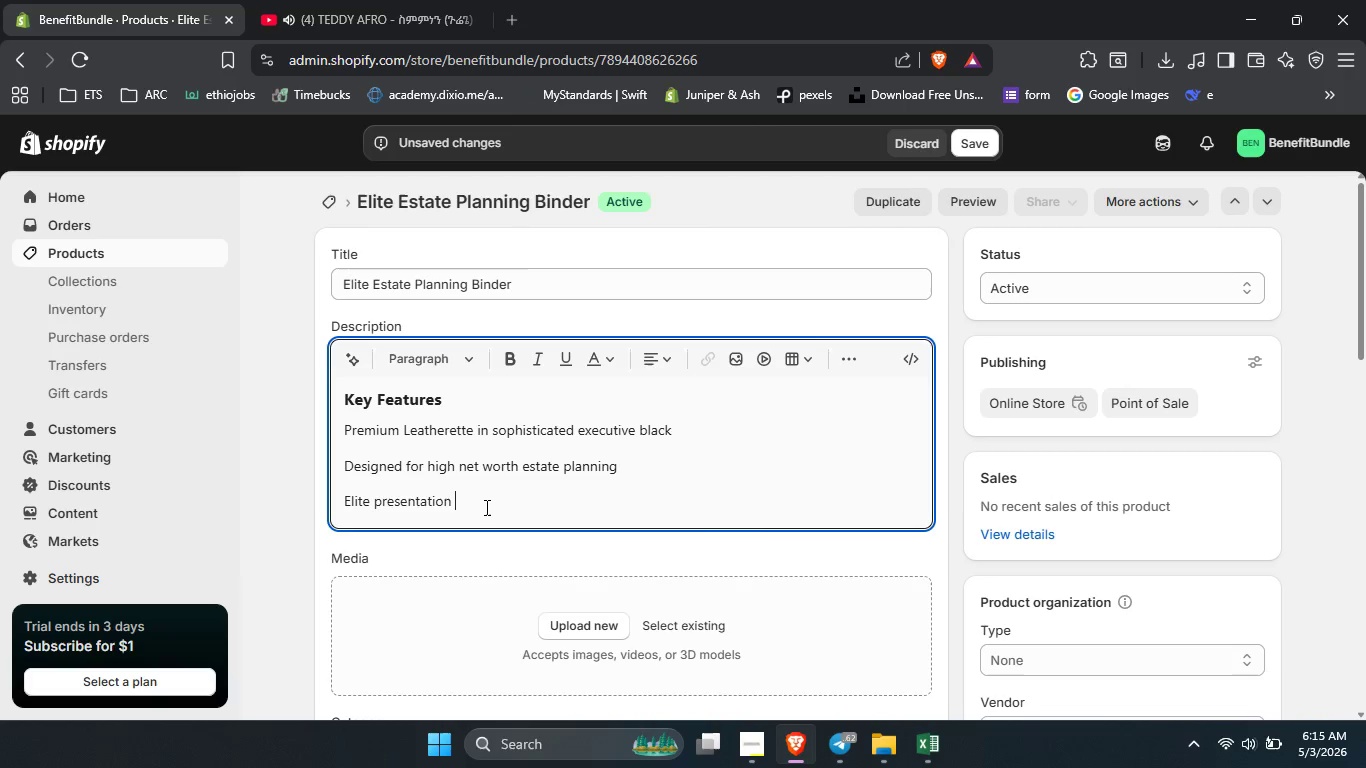 
type(for legacy and trust polo)
key(Backspace)
type(oco)
key(Backspace)
type(iec)
key(Backspace)
type(s )
 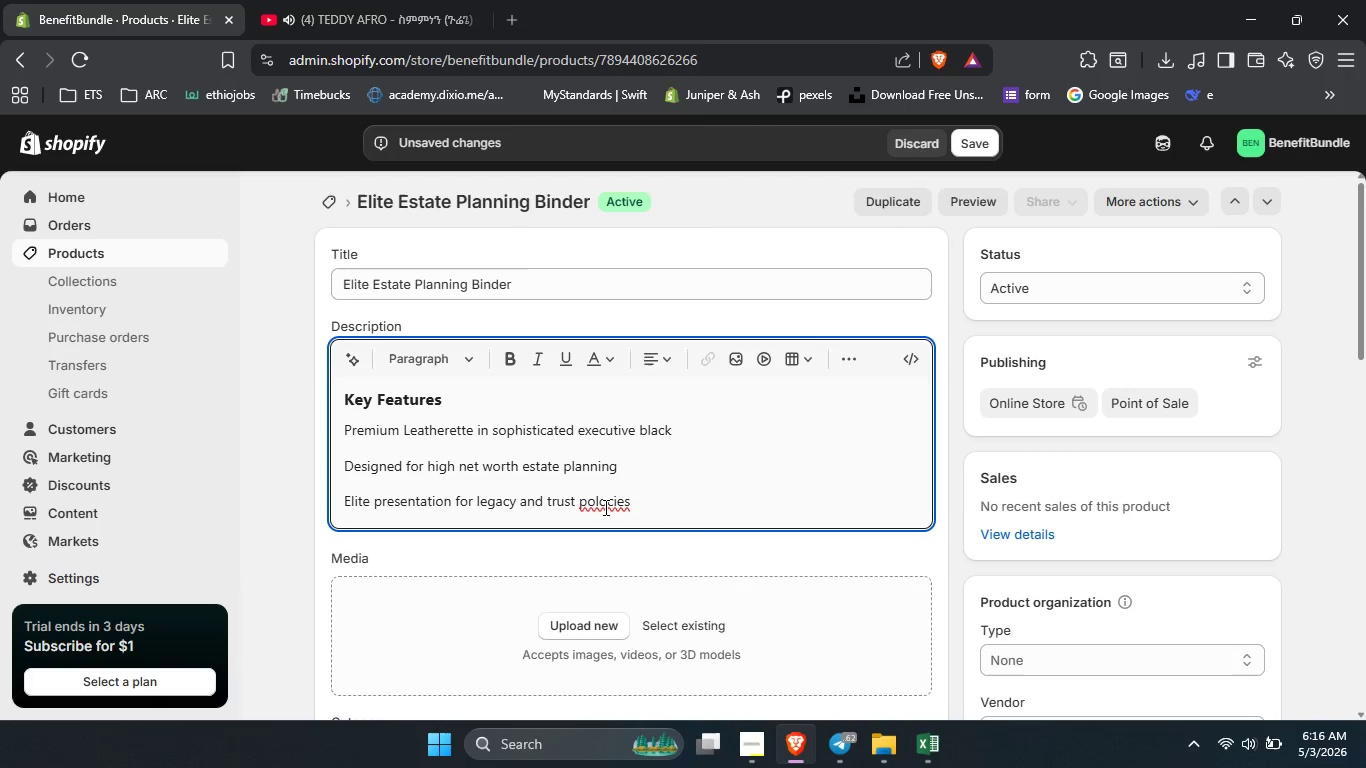 
double_click([604, 505])
 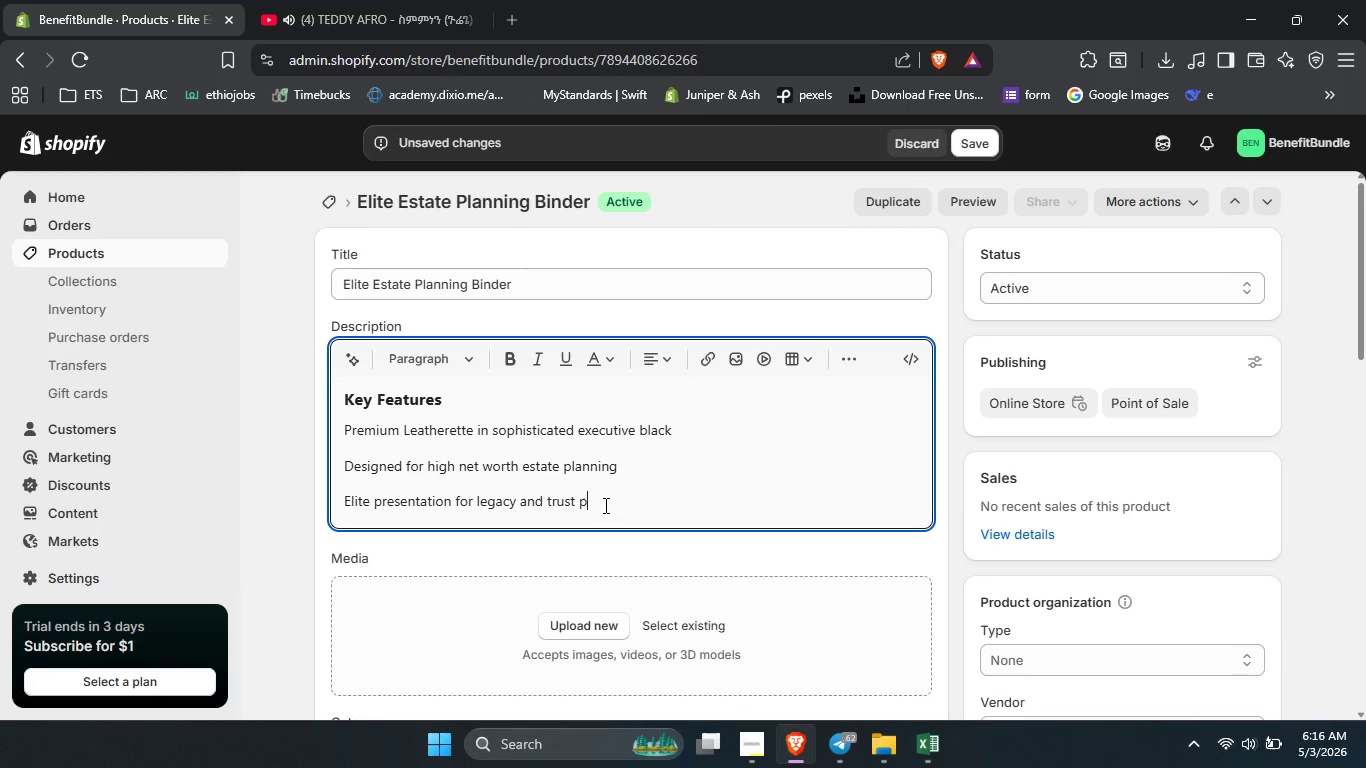 
type(policies)
 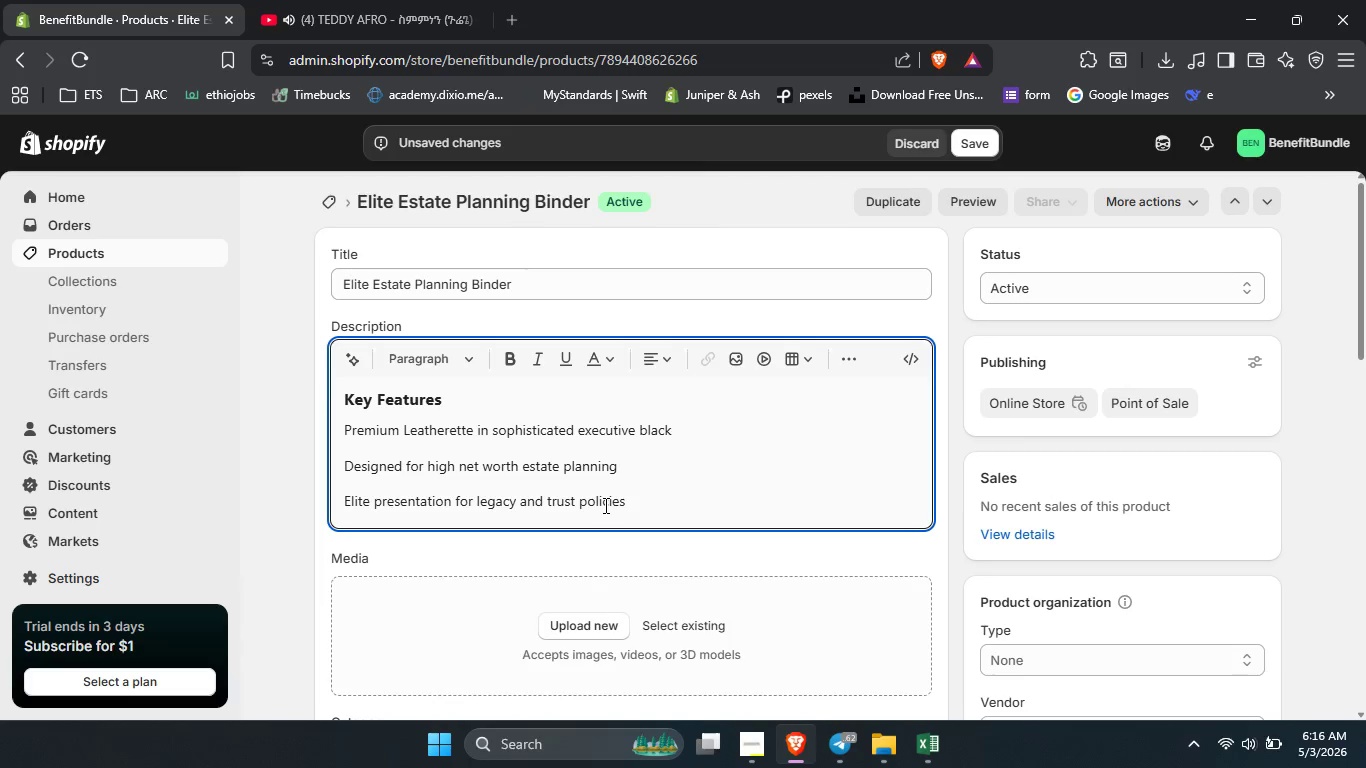 
key(Enter)
 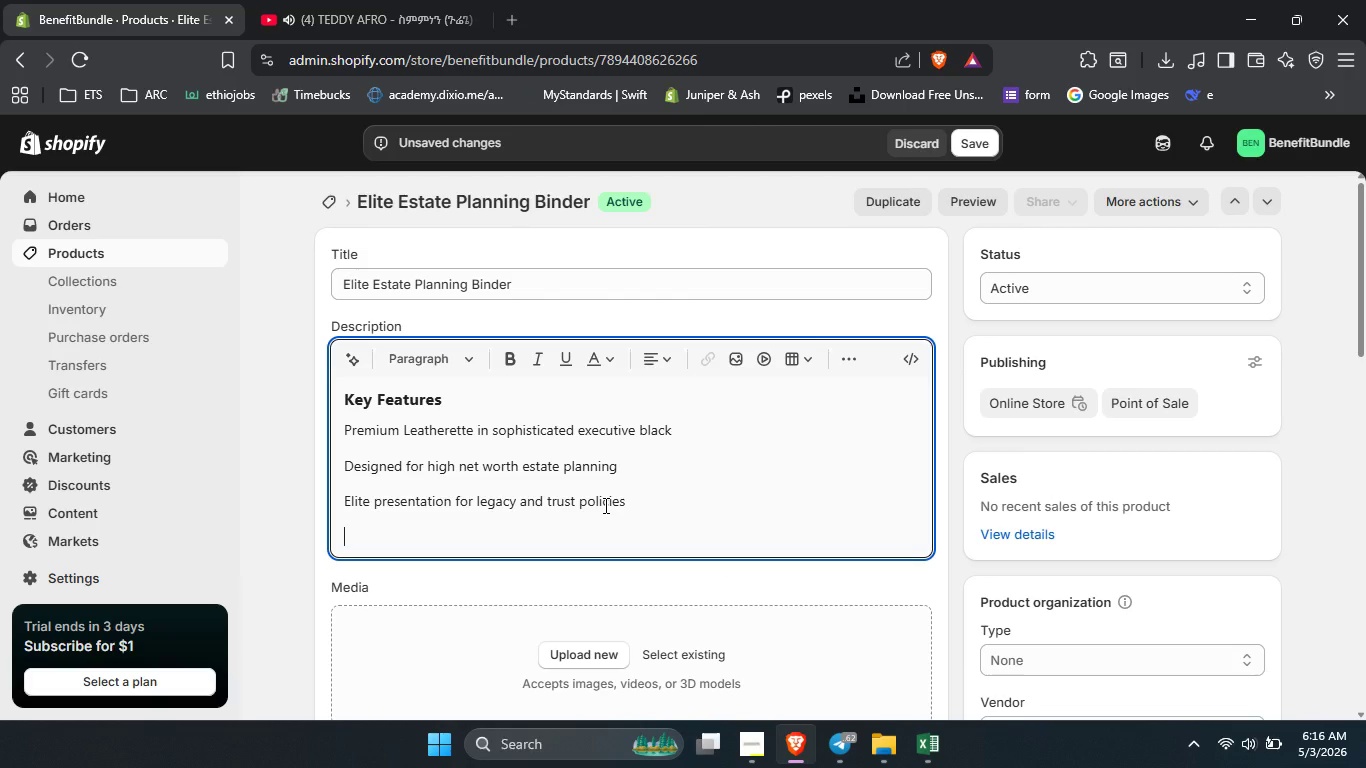 
type(Somphren)
 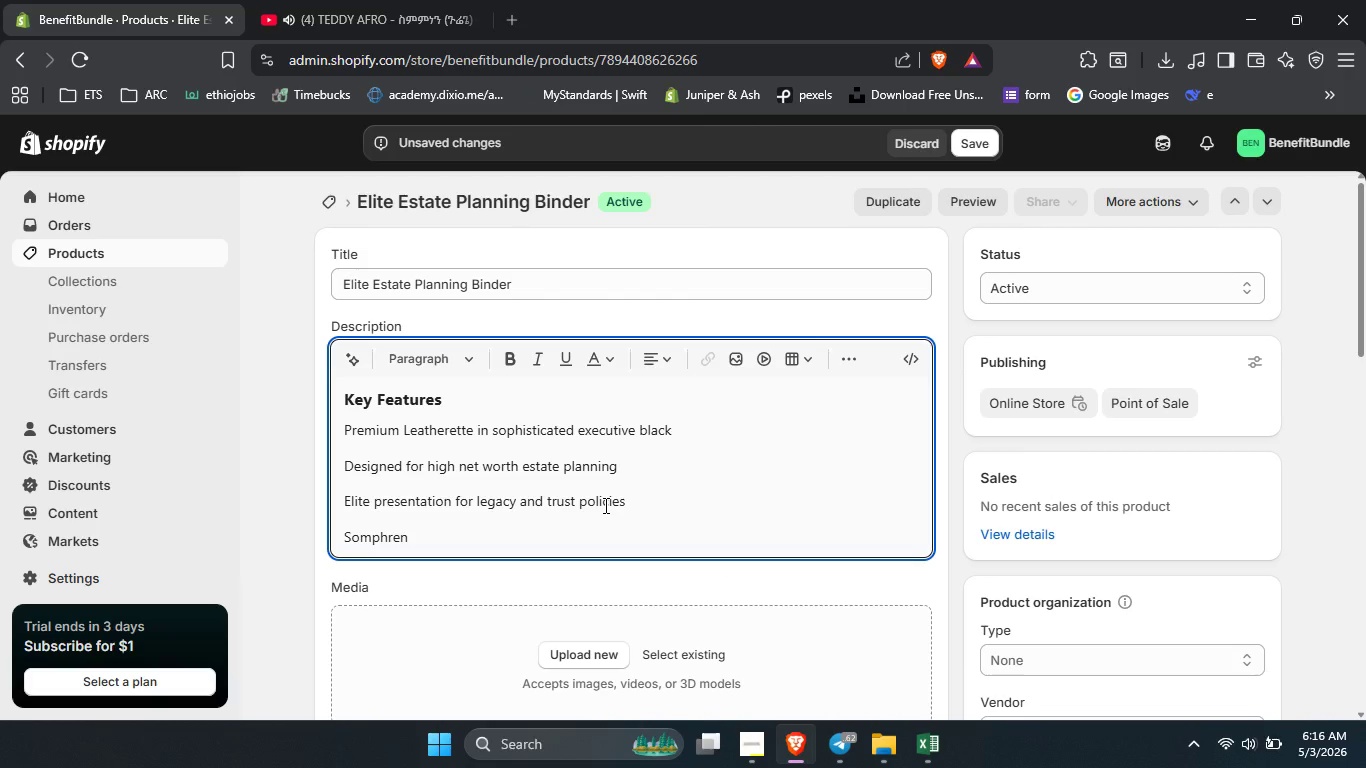 
key(Backspace)
key(Backspace)
key(Backspace)
type(em)
key(Backspace)
type(nsic)
key(Backspace)
type(ve )
 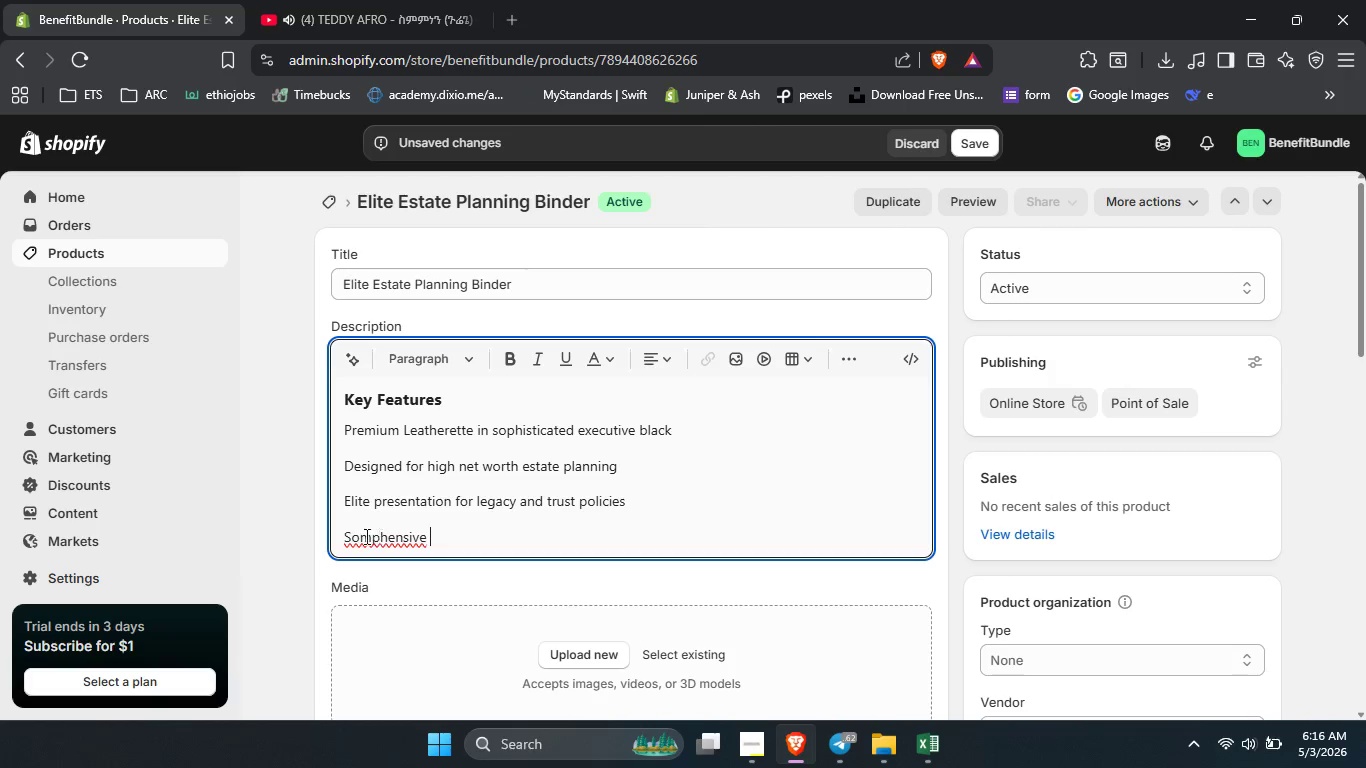 
left_click([355, 536])
 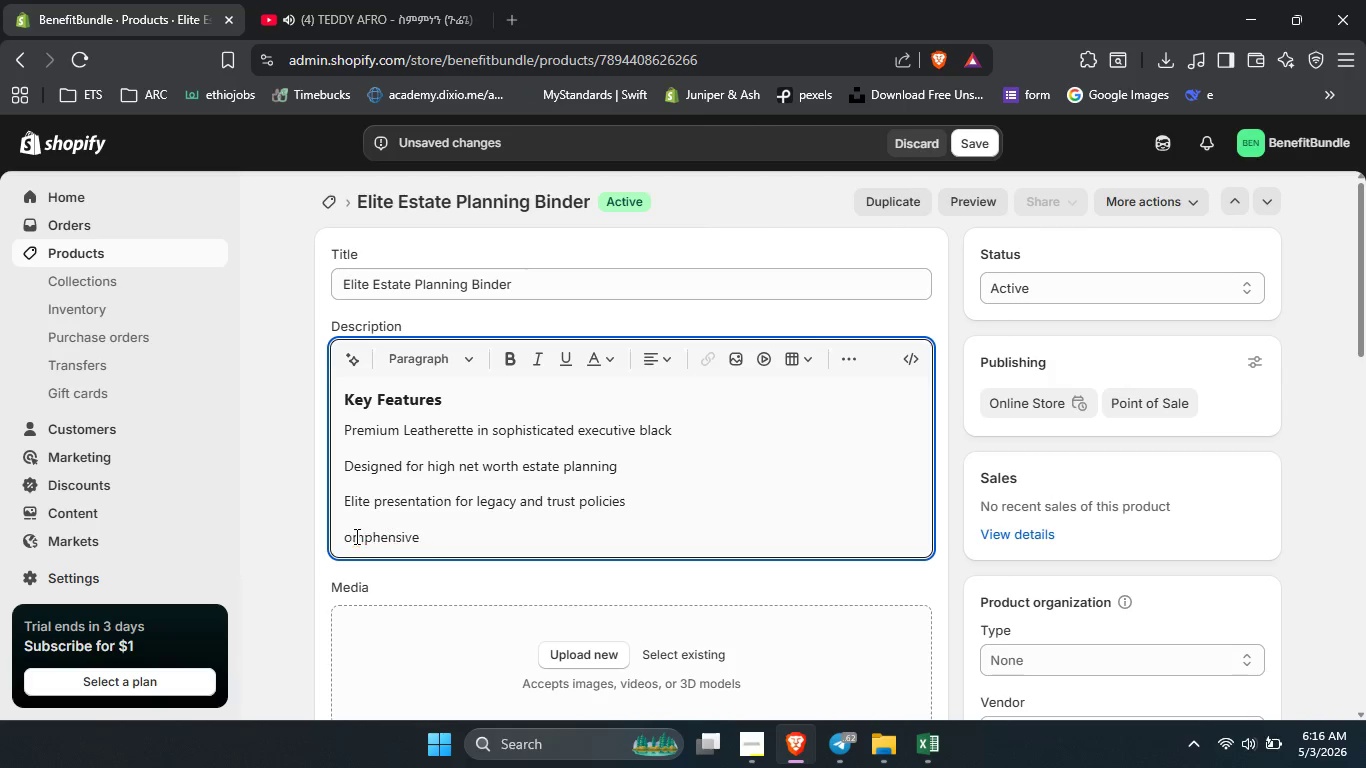 
key(Backspace)
 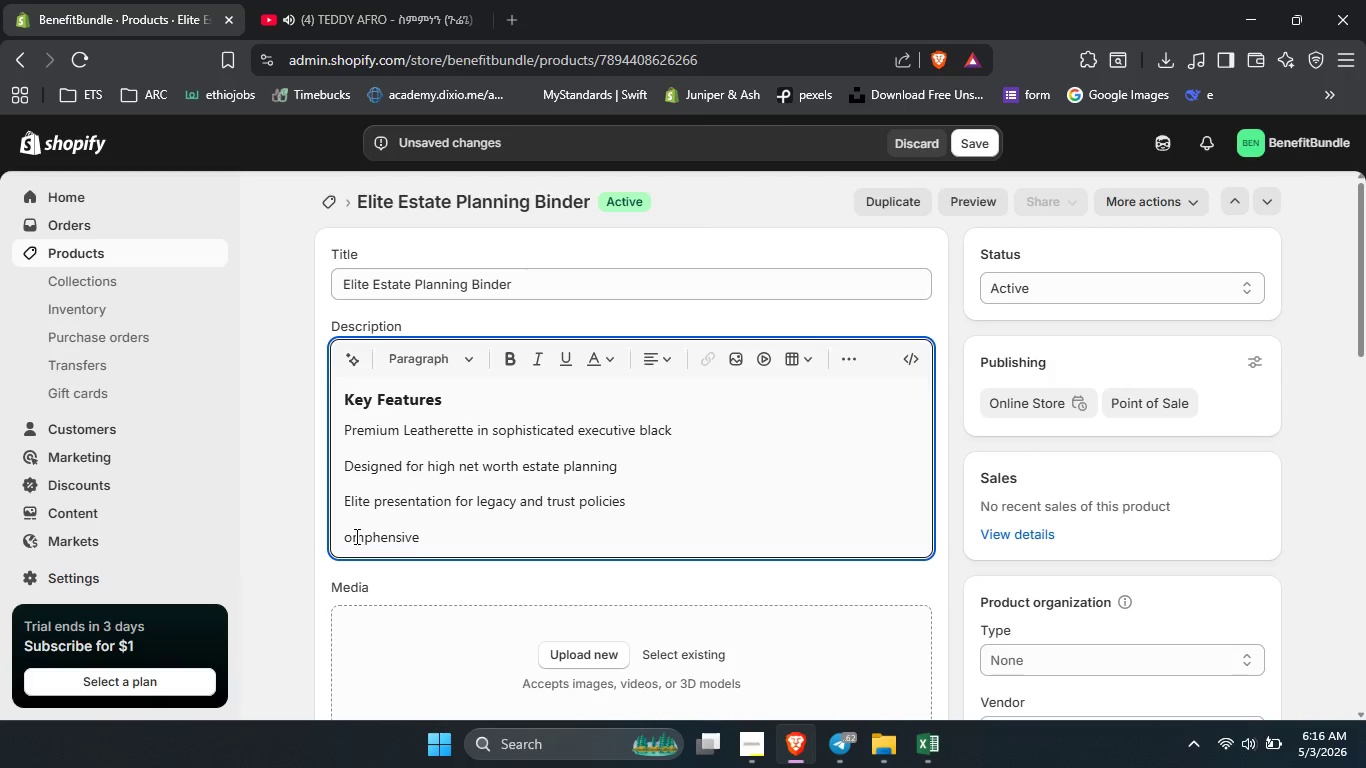 
key(Shift+C)
 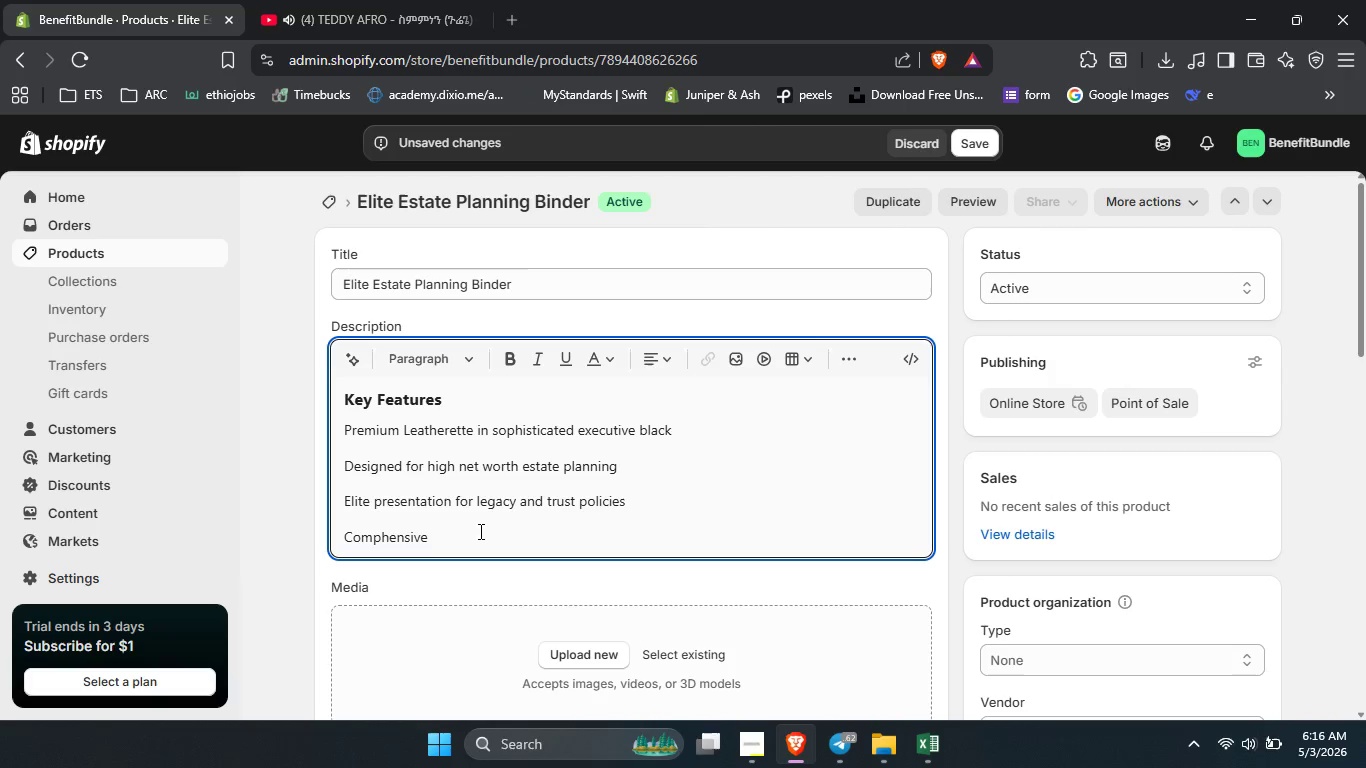 
left_click([481, 531])
 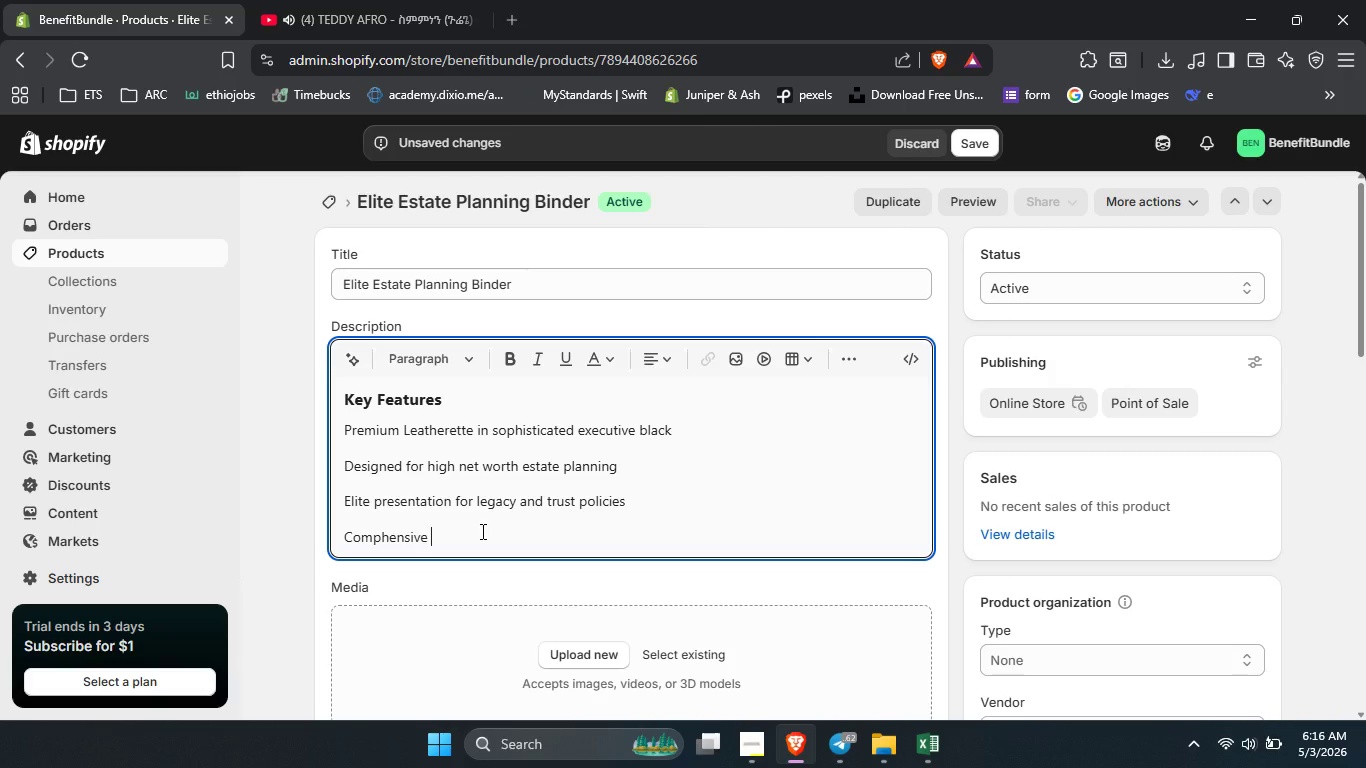 
type(binder for complex clinet )
 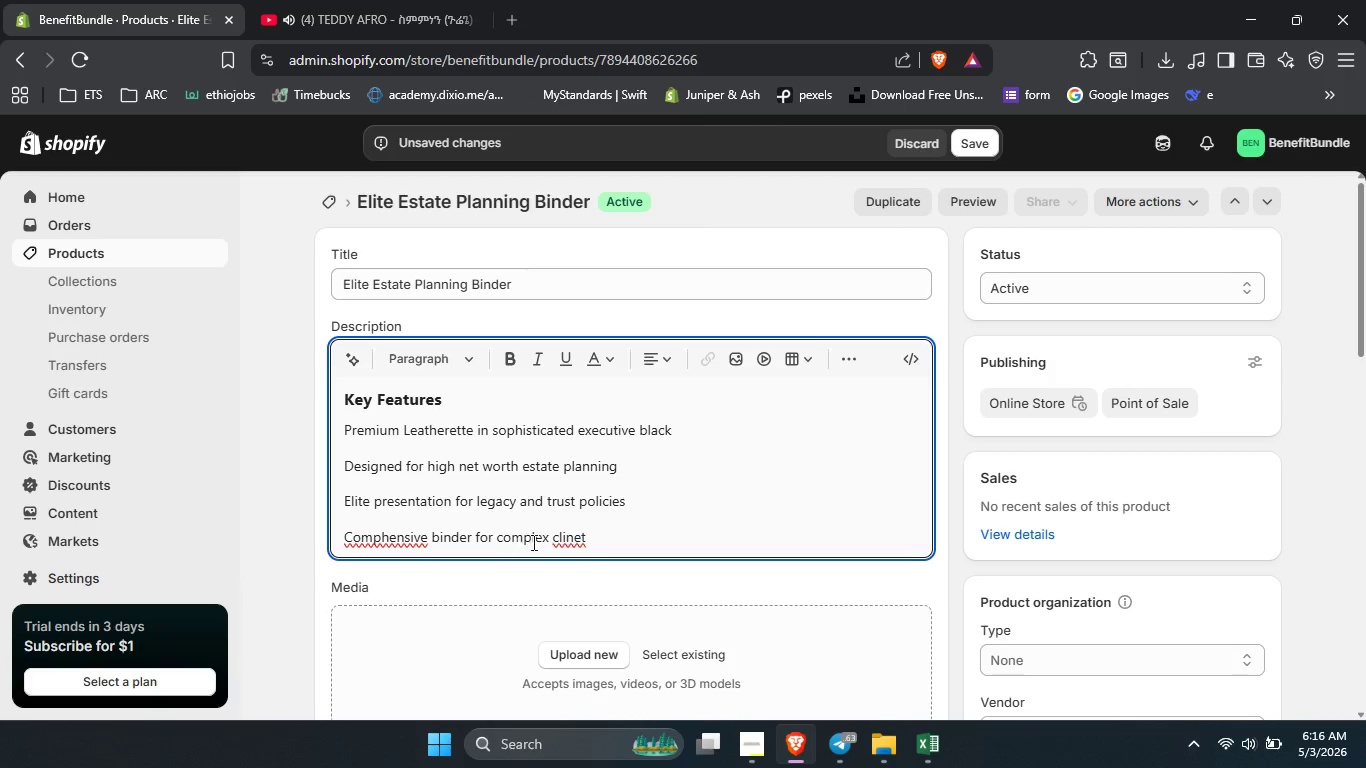 
double_click([573, 539])
 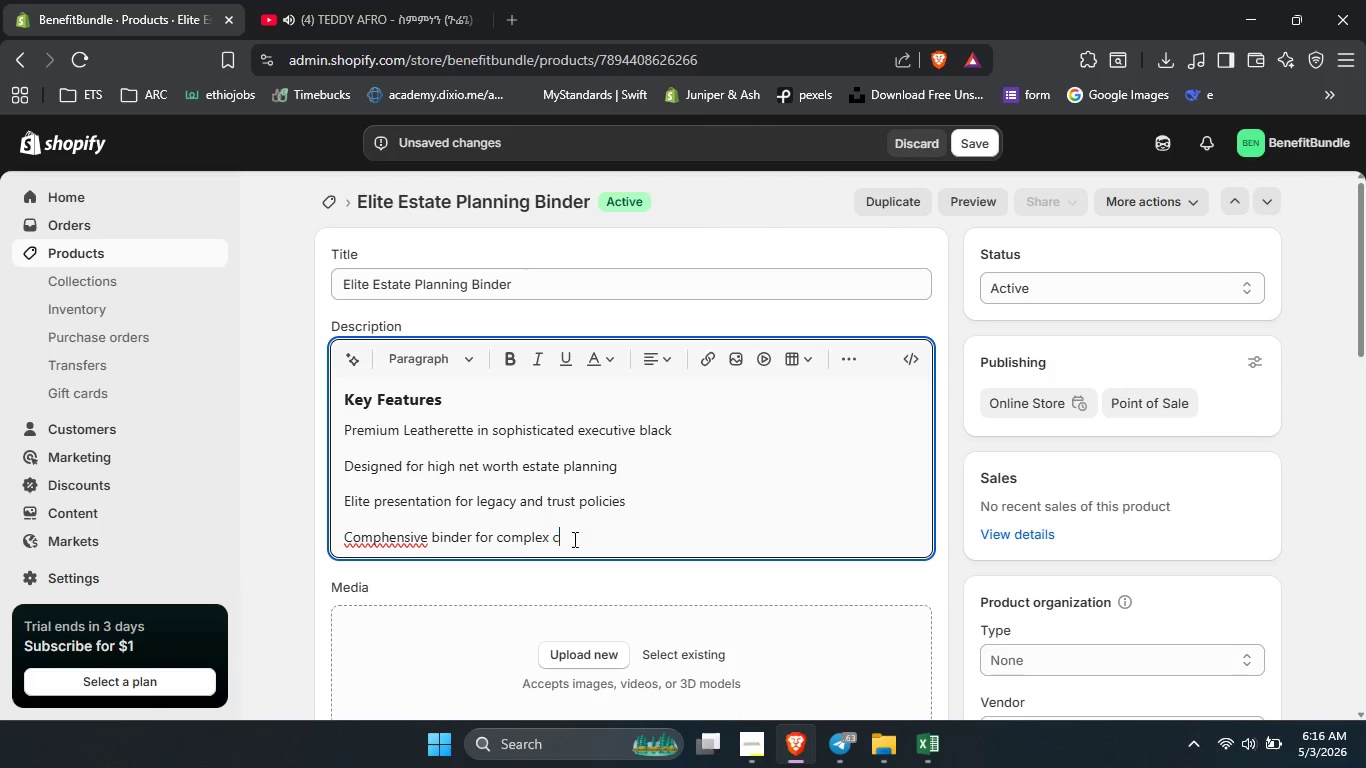 
type(client needs)
 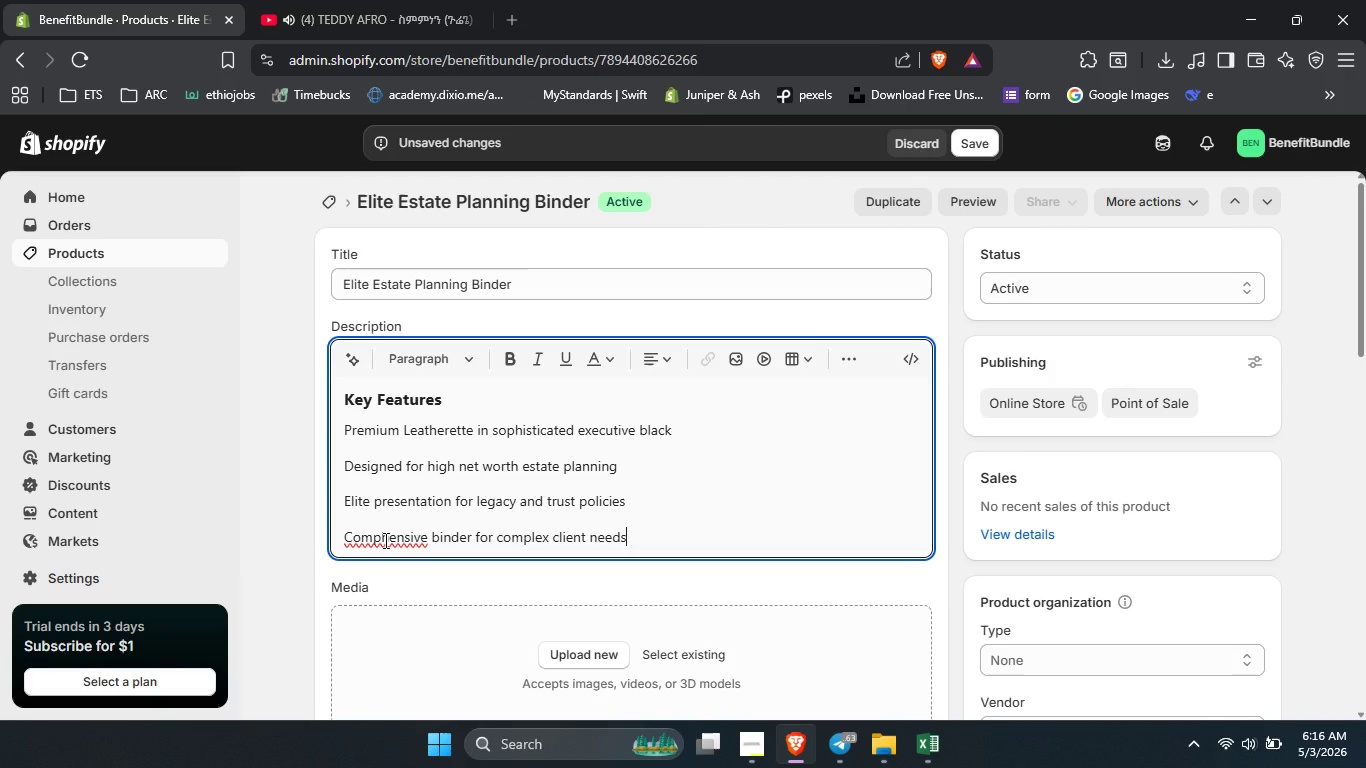 
double_click([384, 540])
 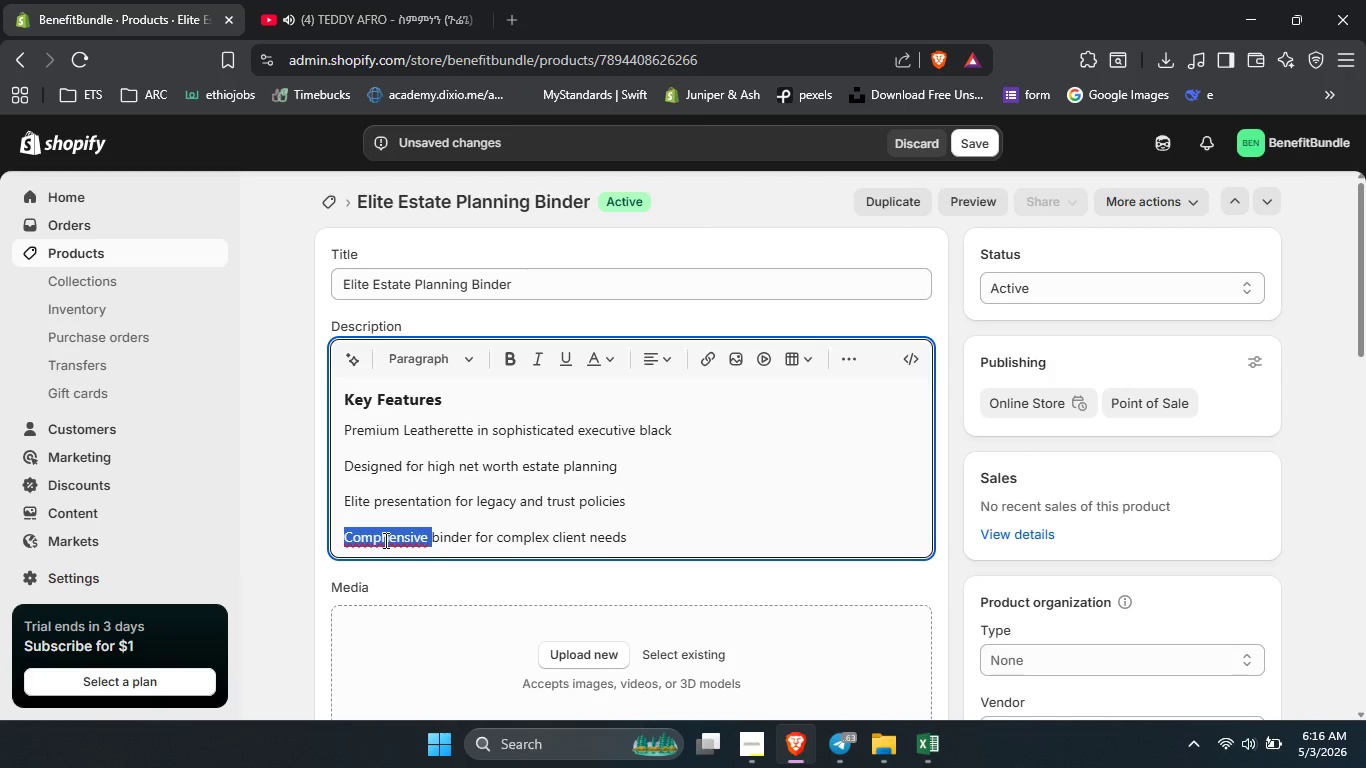 
type(Comprehensive )
 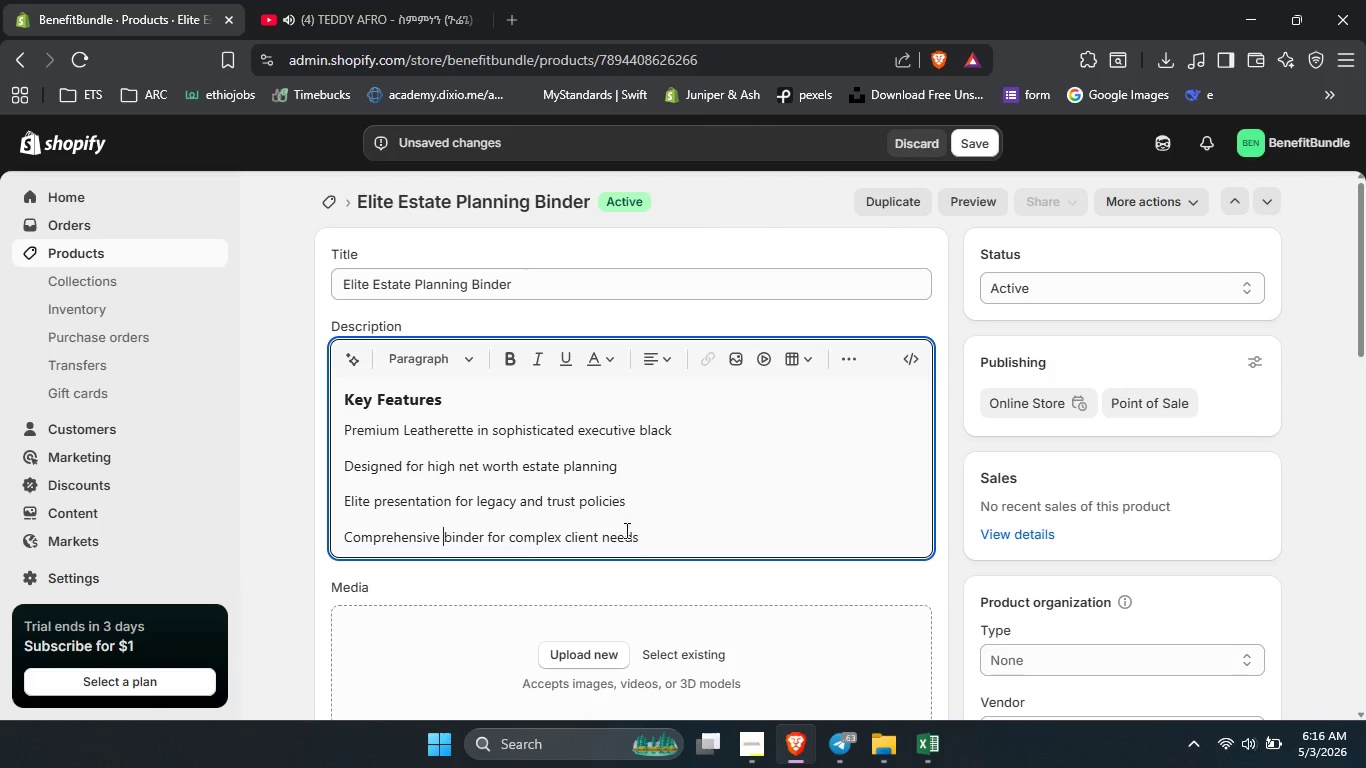 
left_click_drag(start_coordinate=[645, 539], to_coordinate=[296, 429])
 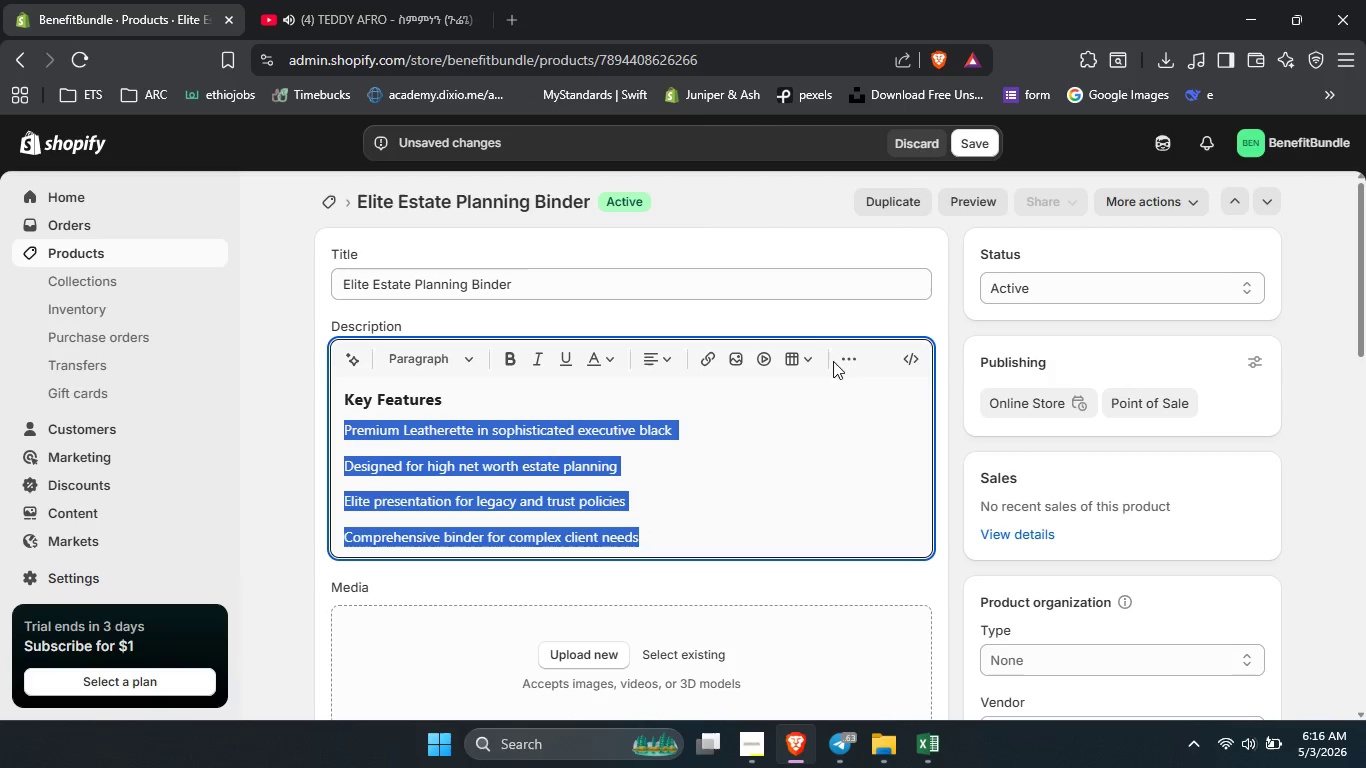 
left_click([846, 359])
 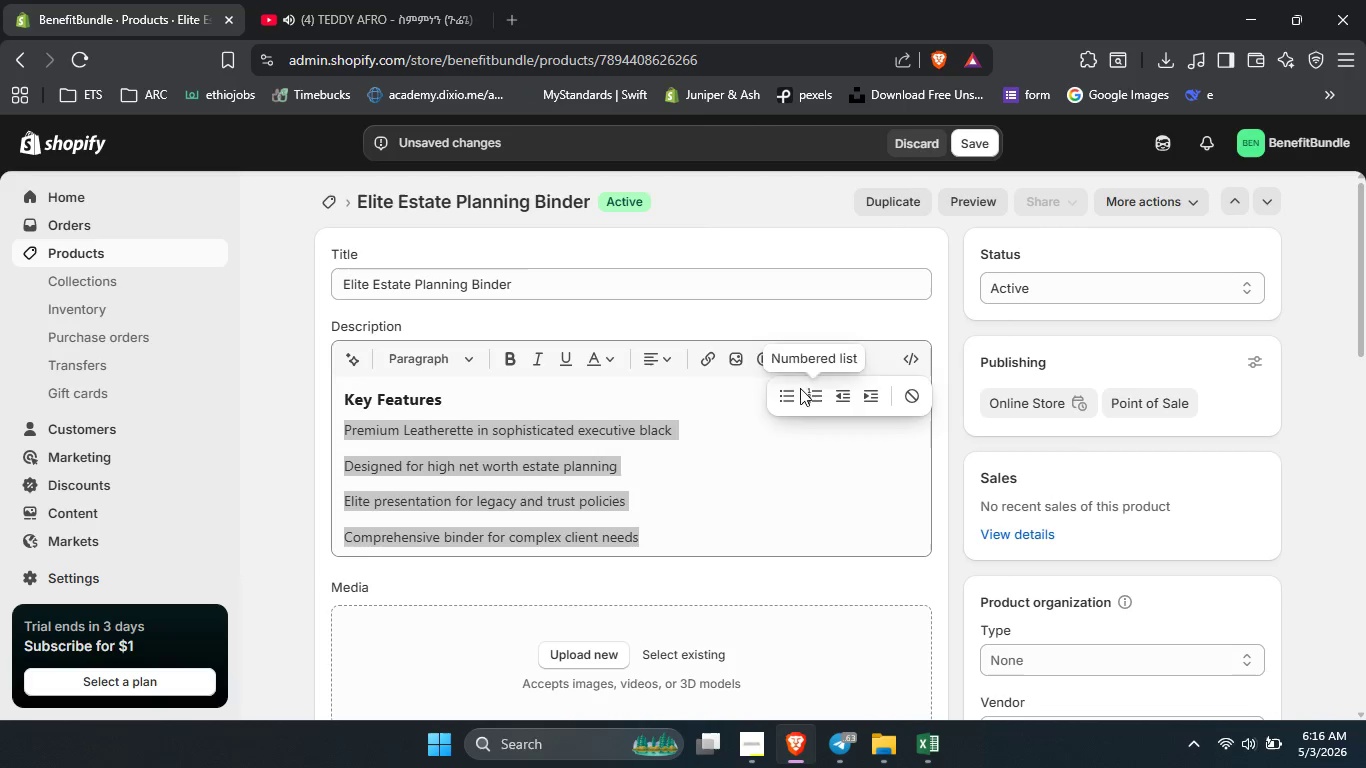 
left_click([789, 402])
 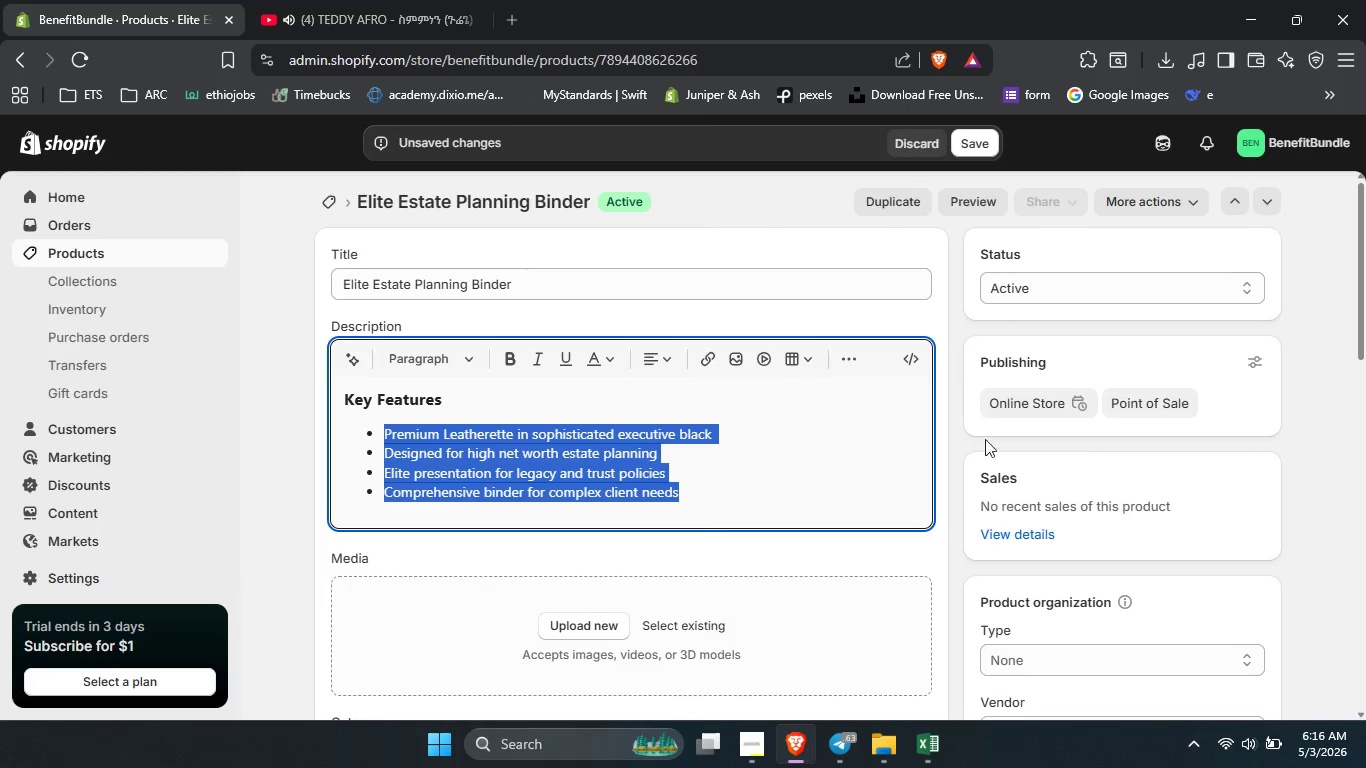 
scroll: coordinate [1088, 506], scroll_direction: down, amount: 4.0
 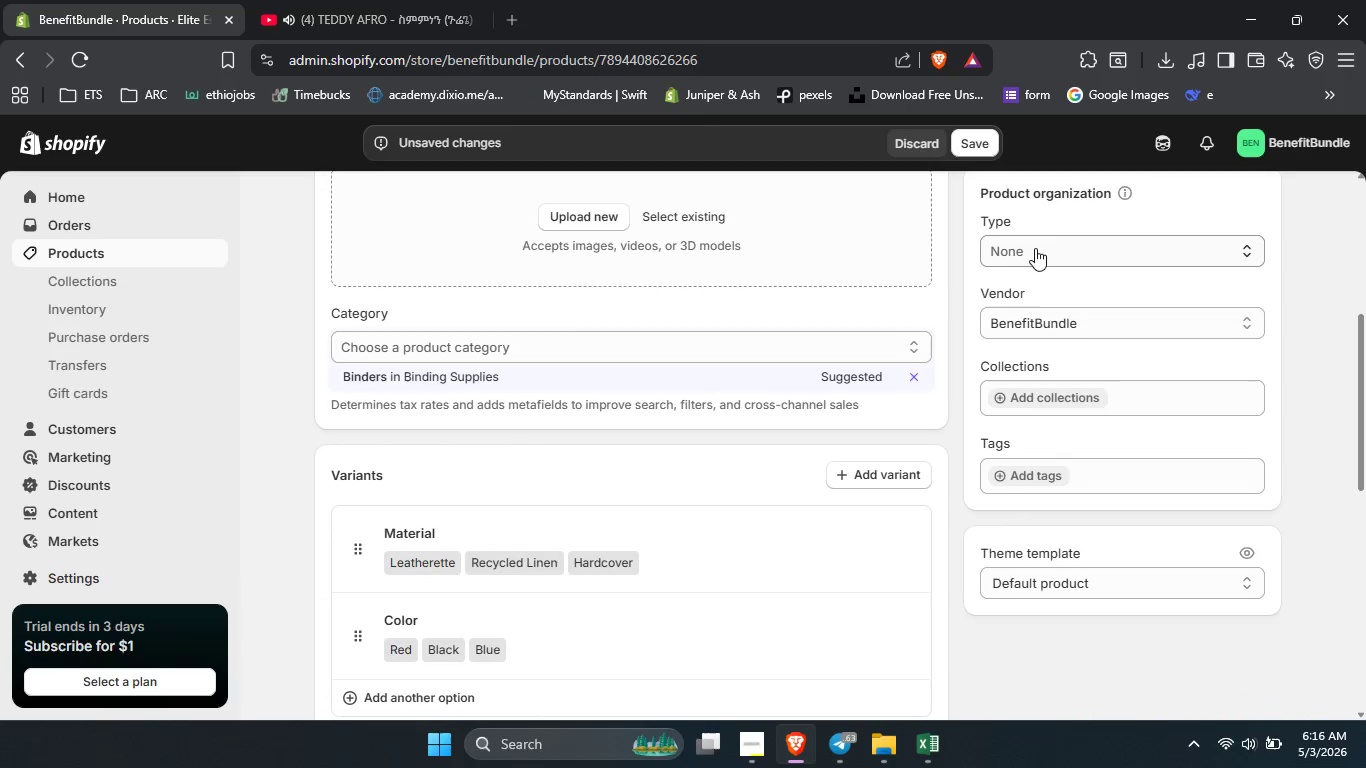 
left_click([1032, 242])
 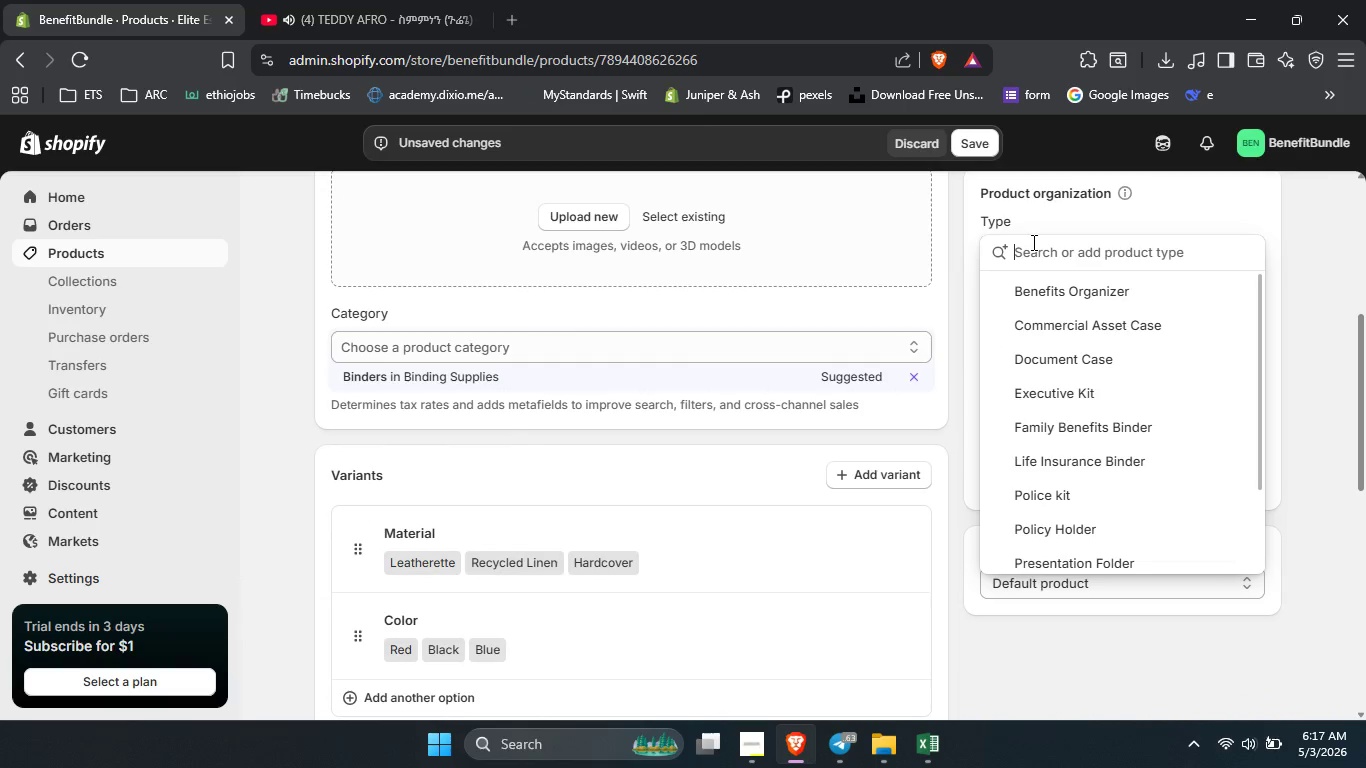 
type(Estate Binder)
 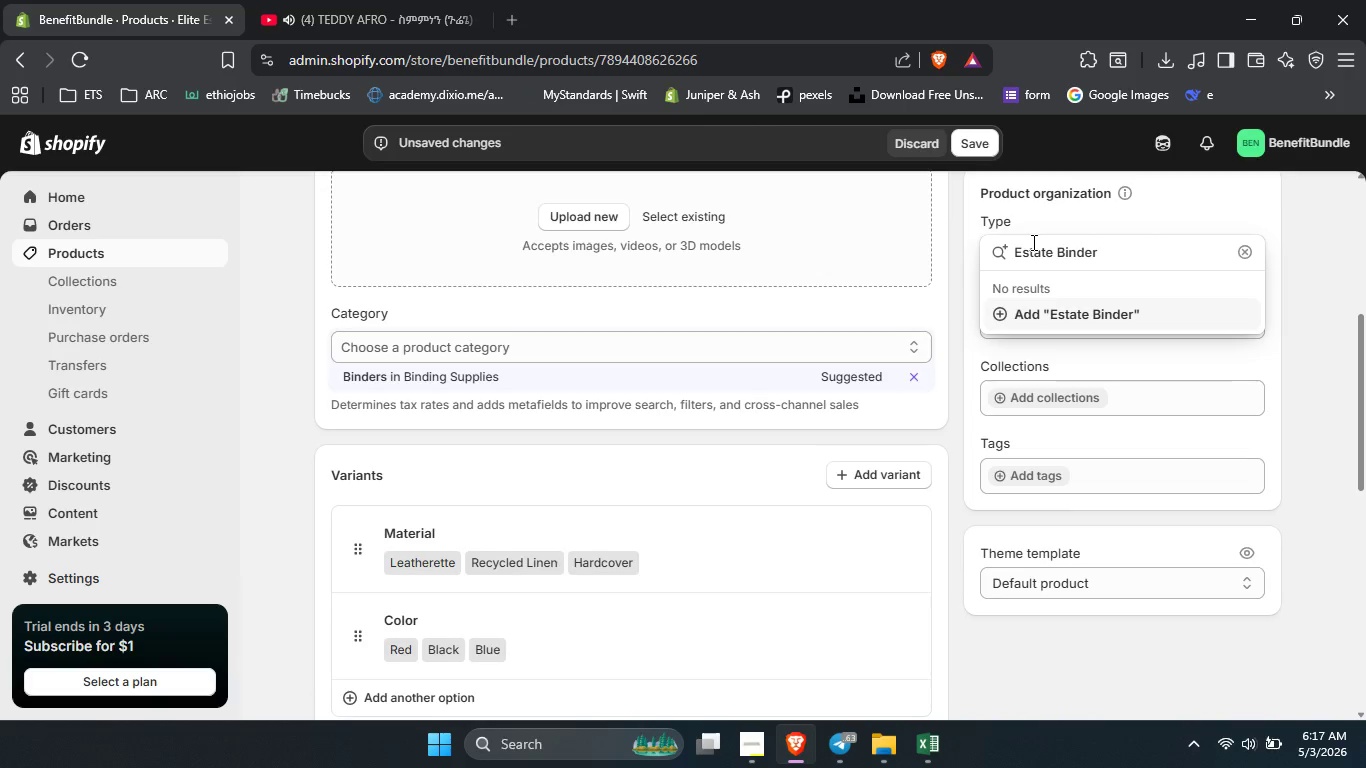 
left_click([1035, 326])
 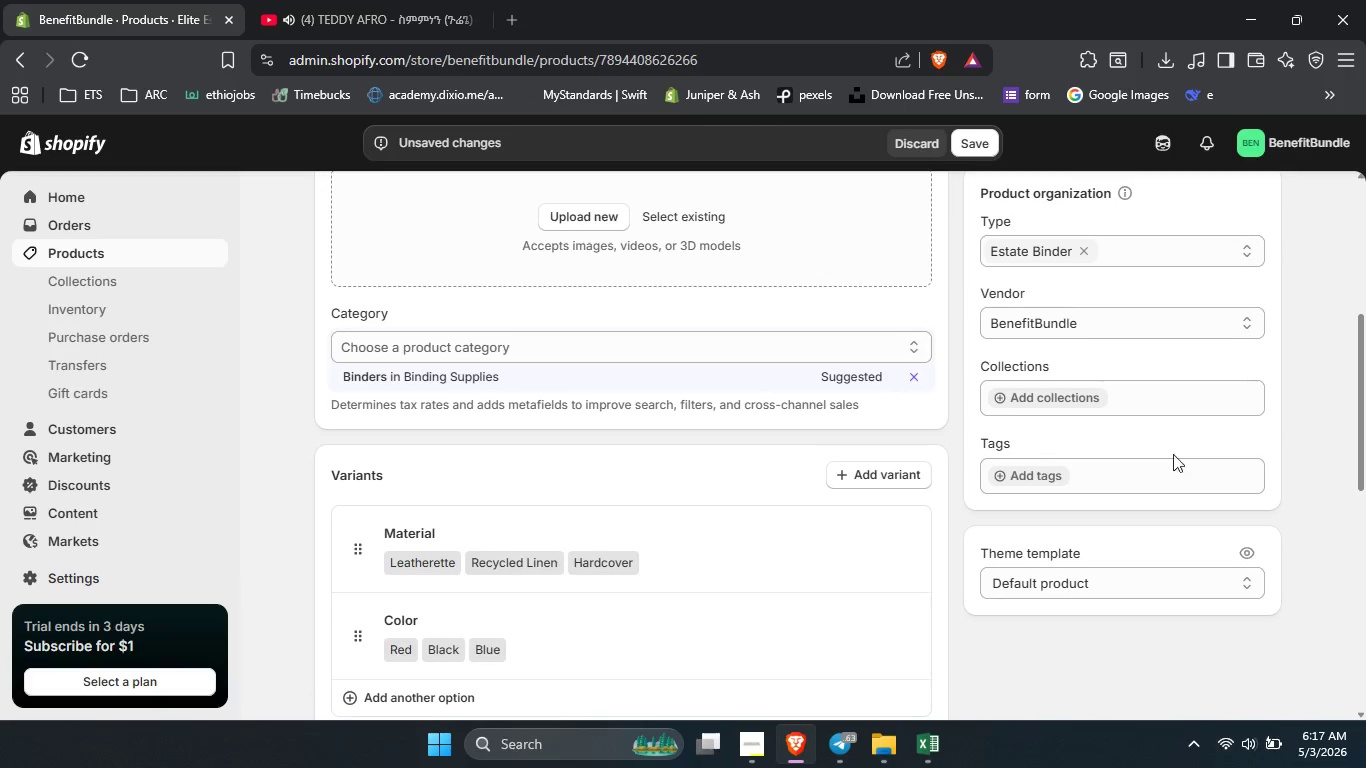 
left_click([1033, 486])
 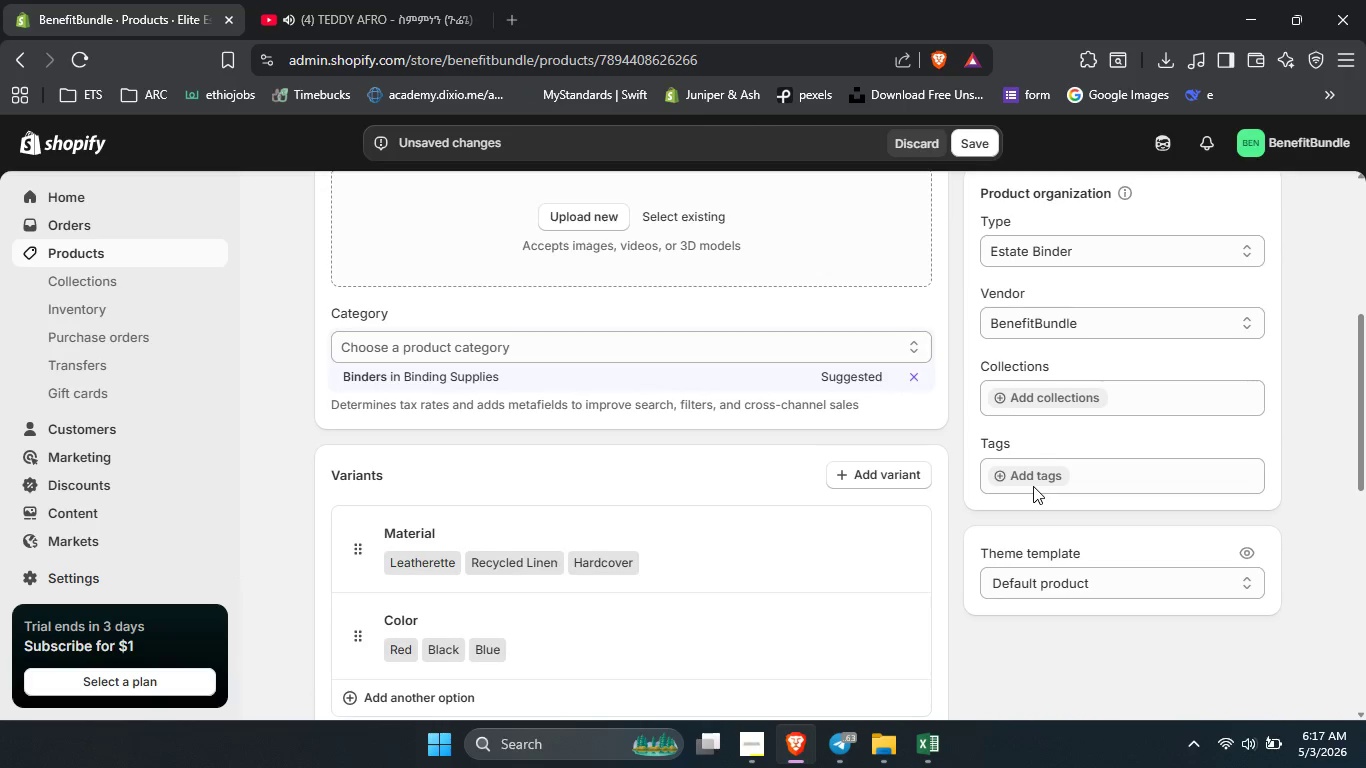 
hold_key(key=ShiftLeft, duration=0.5)
 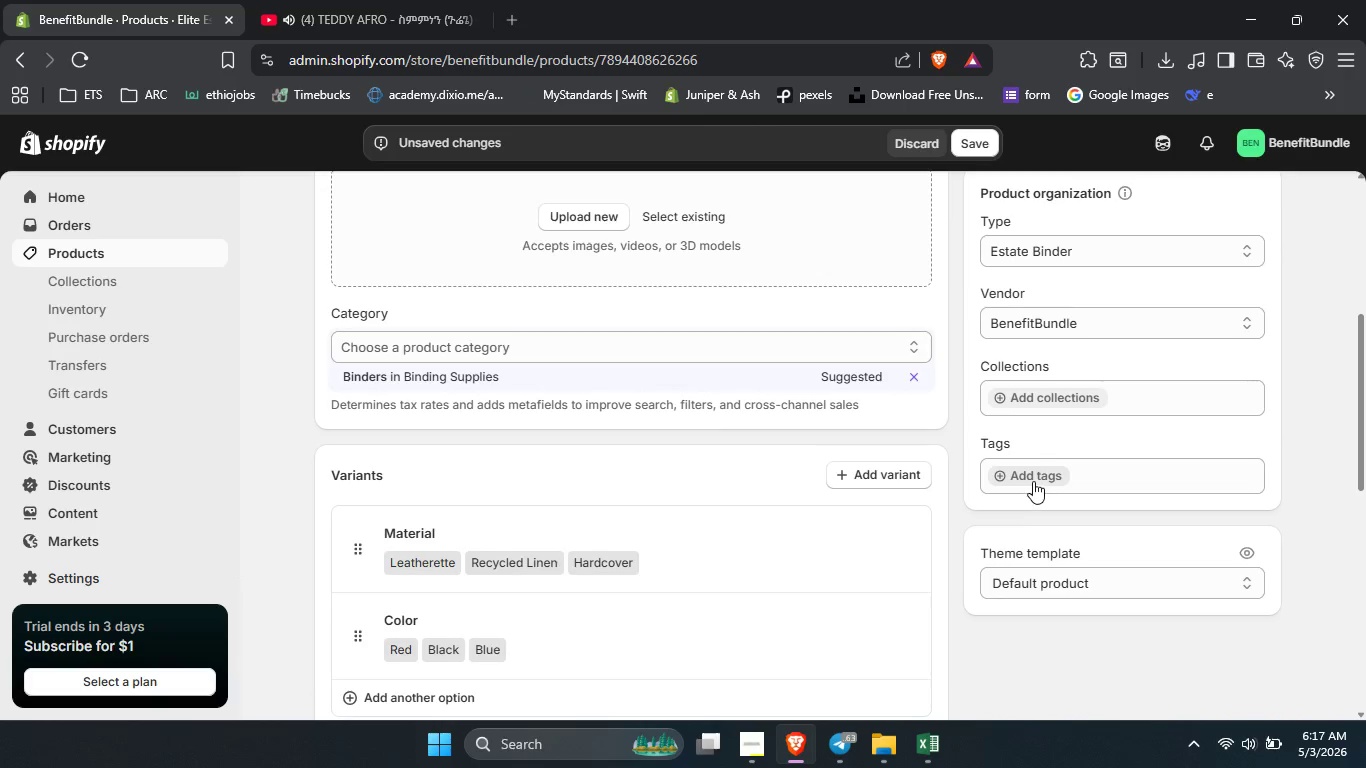 
left_click([1033, 481])
 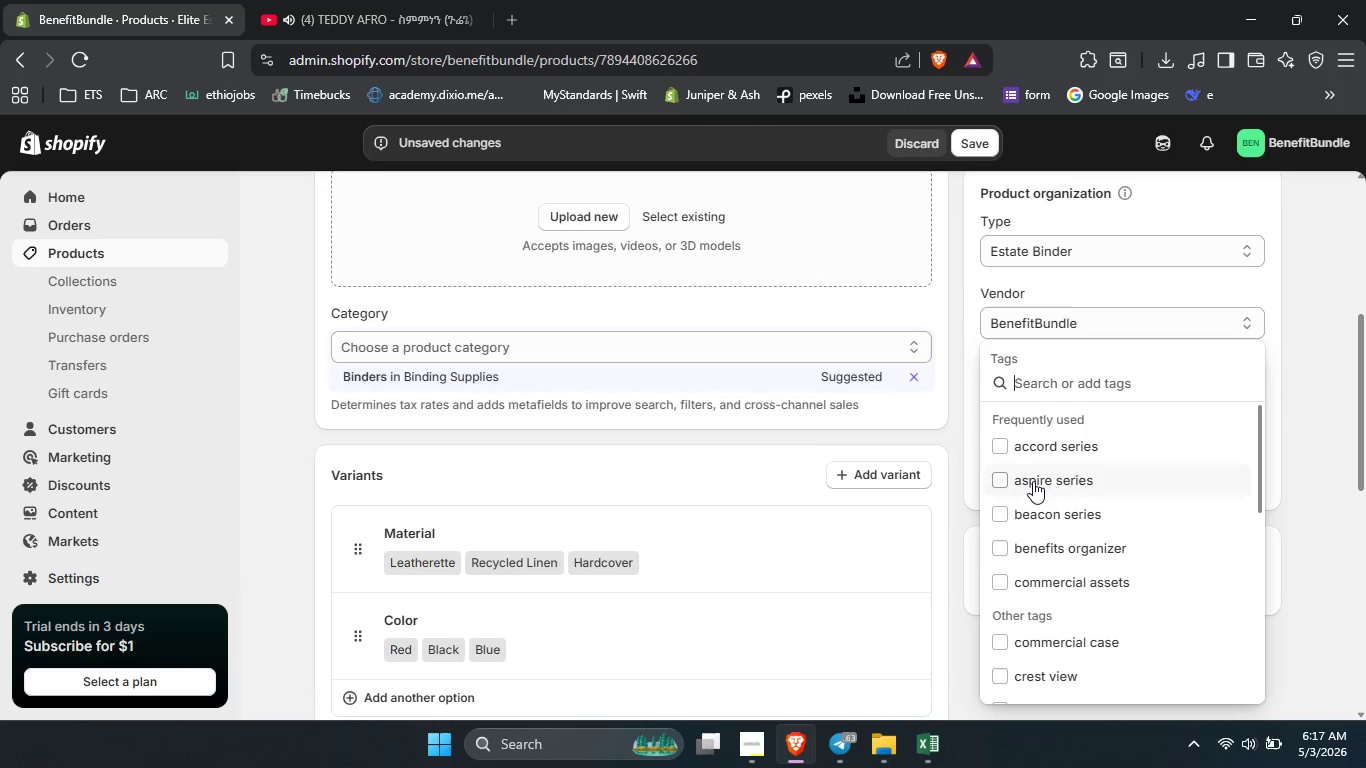 
type(estate palannig)
 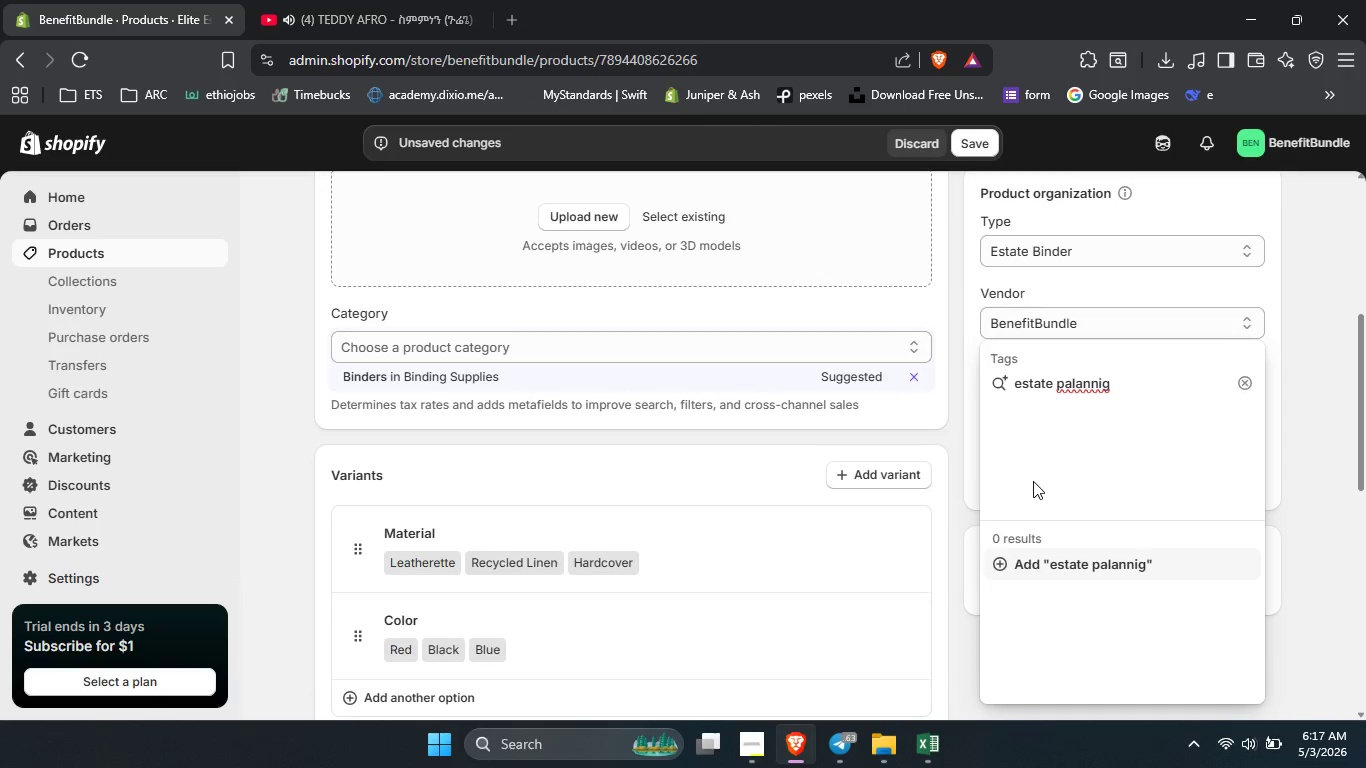 
key(ArrowLeft)
 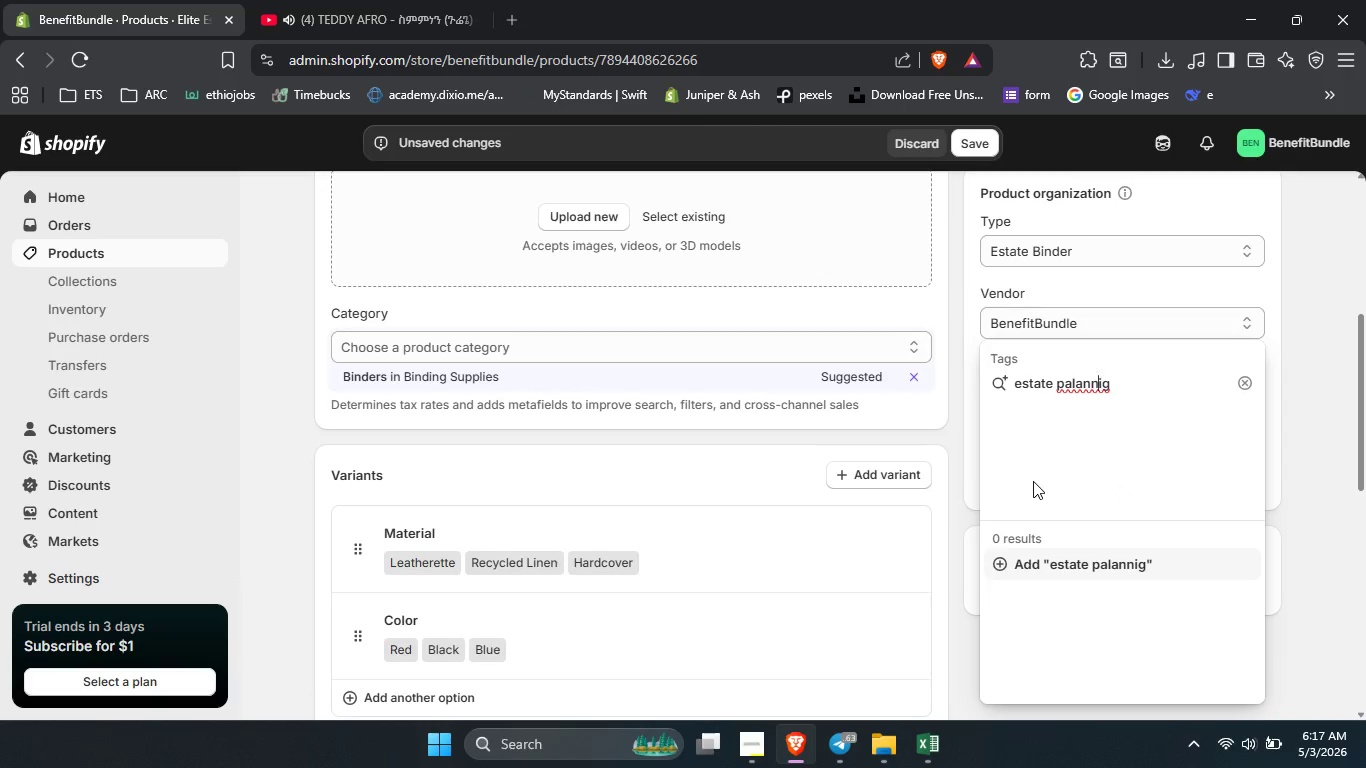 
key(ArrowLeft)
 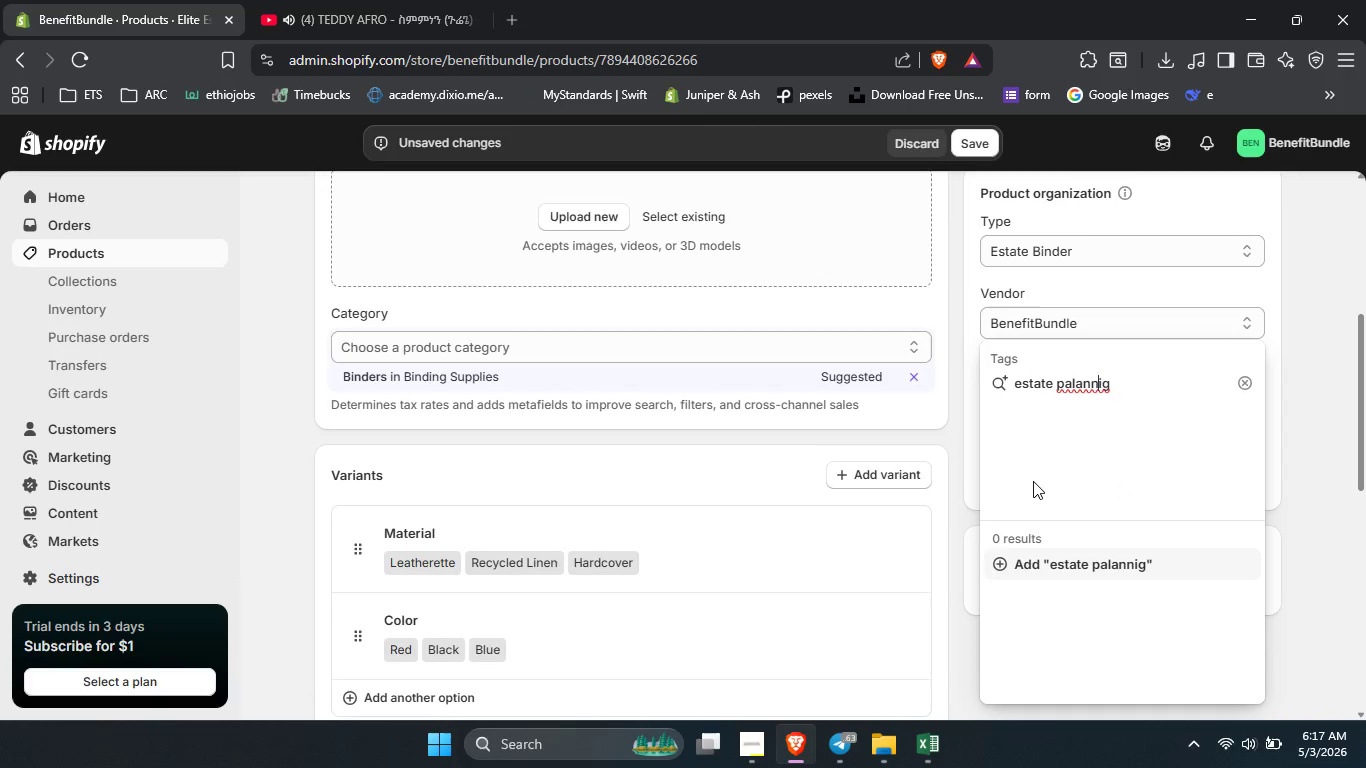 
key(ArrowLeft)
 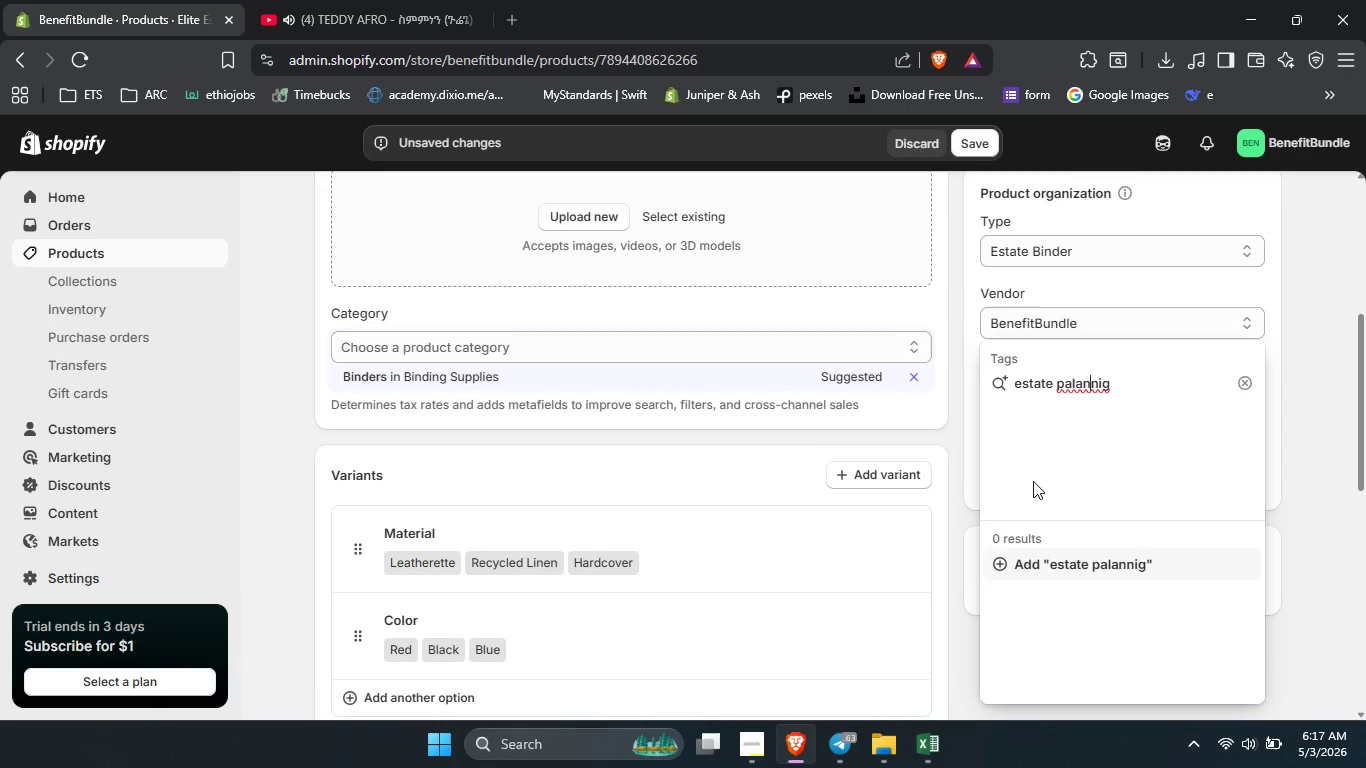 
key(ArrowLeft)
 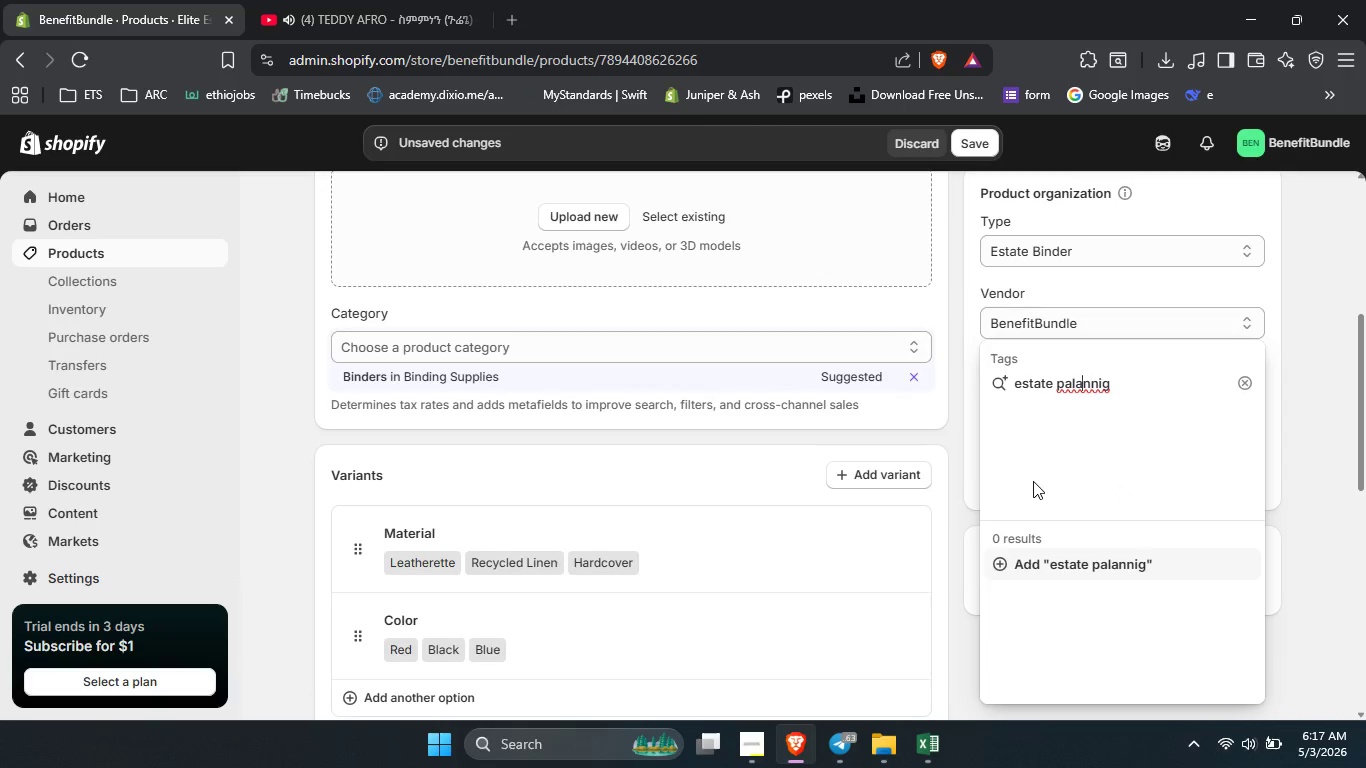 
key(ArrowLeft)
 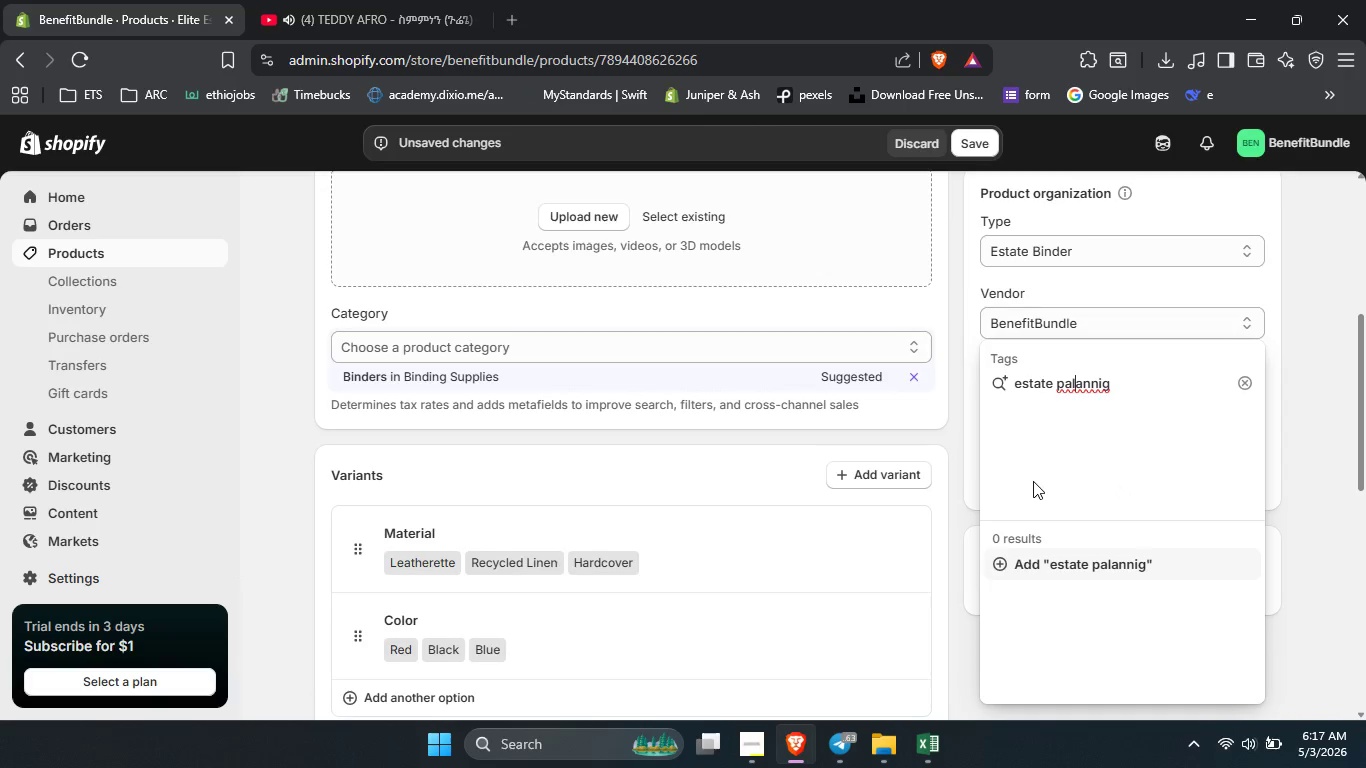 
key(ArrowLeft)
 